 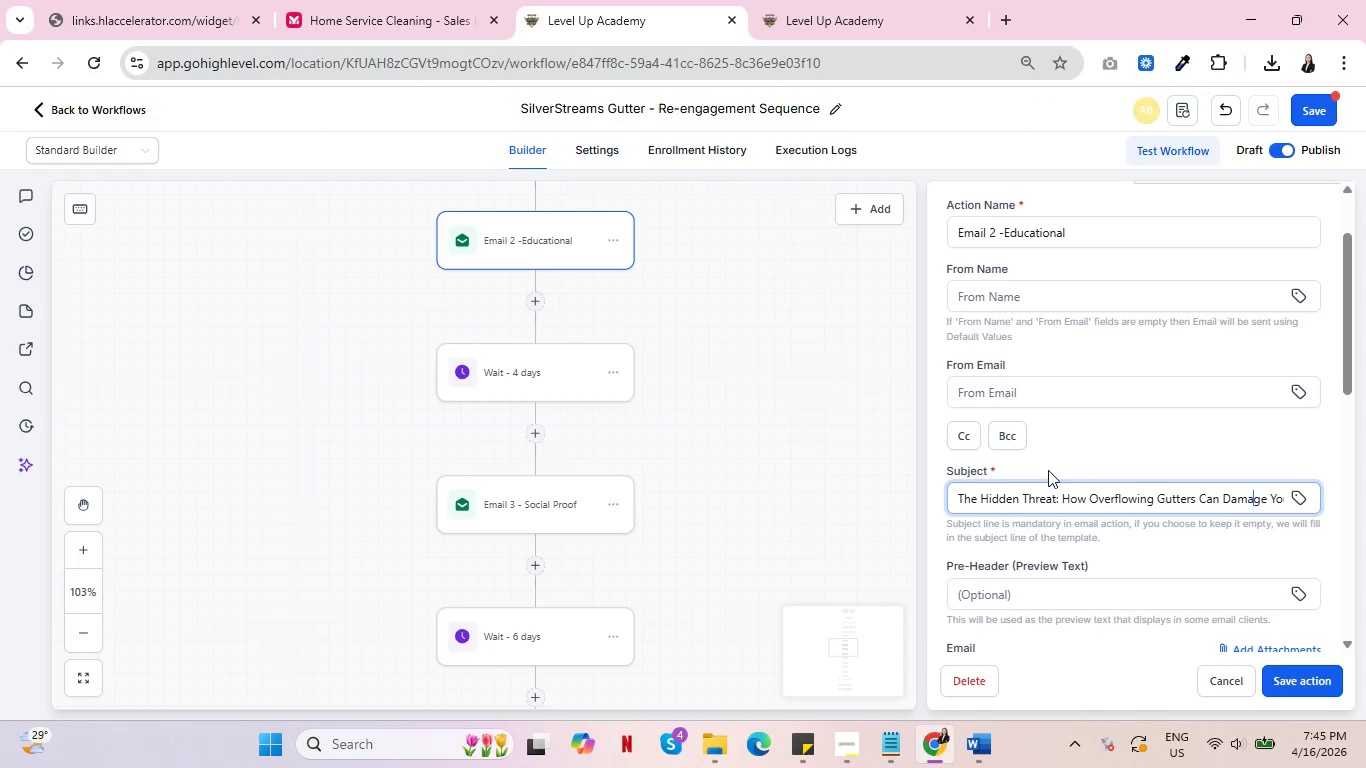 
scroll: coordinate [1069, 531], scroll_direction: down, amount: 6.0
 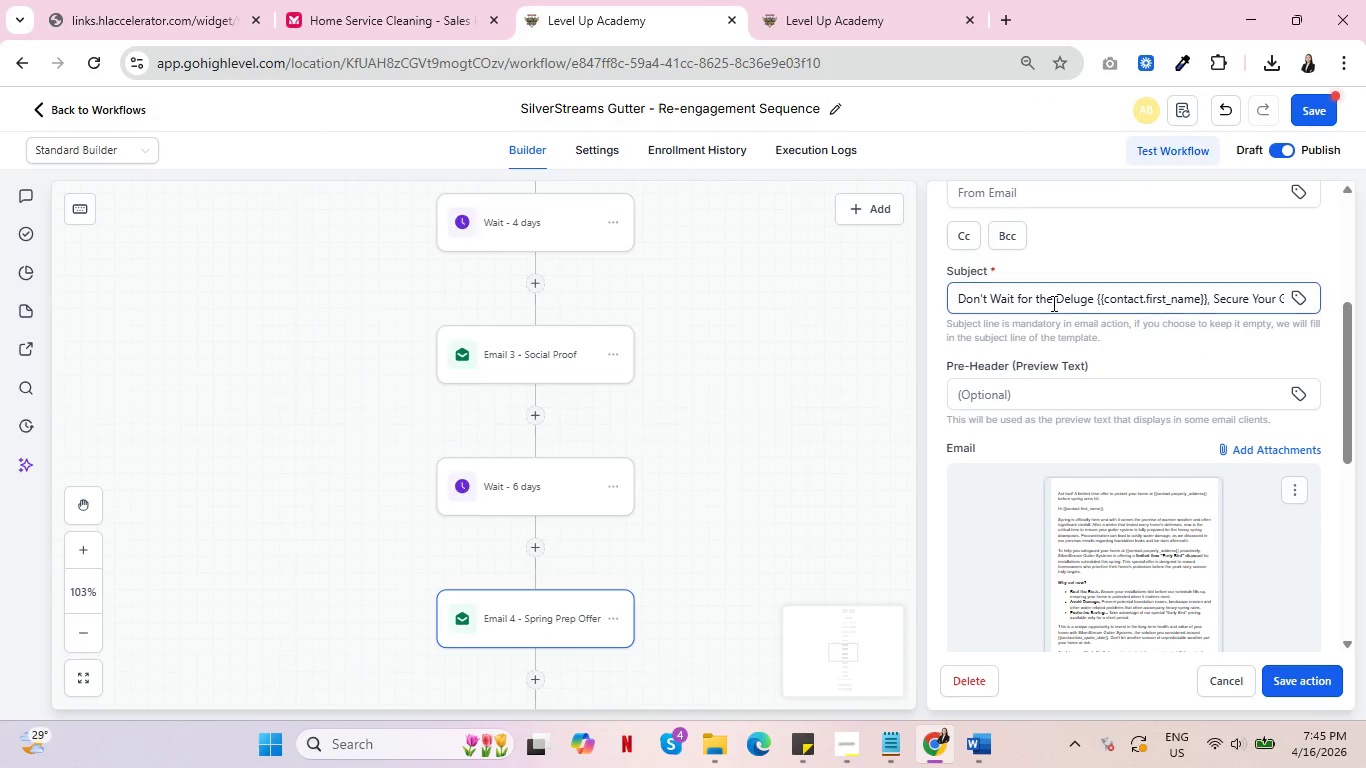 
left_click([1052, 300])
 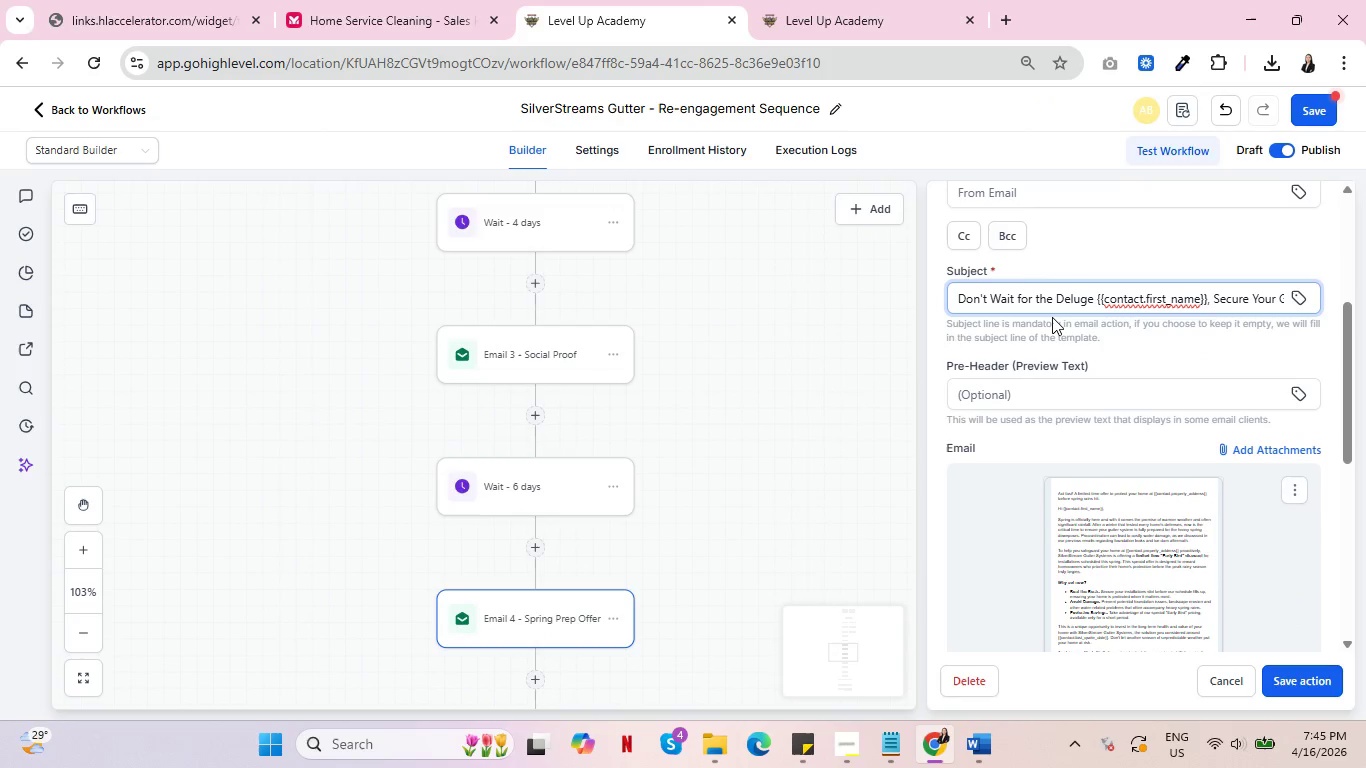 
key(Control+A)
 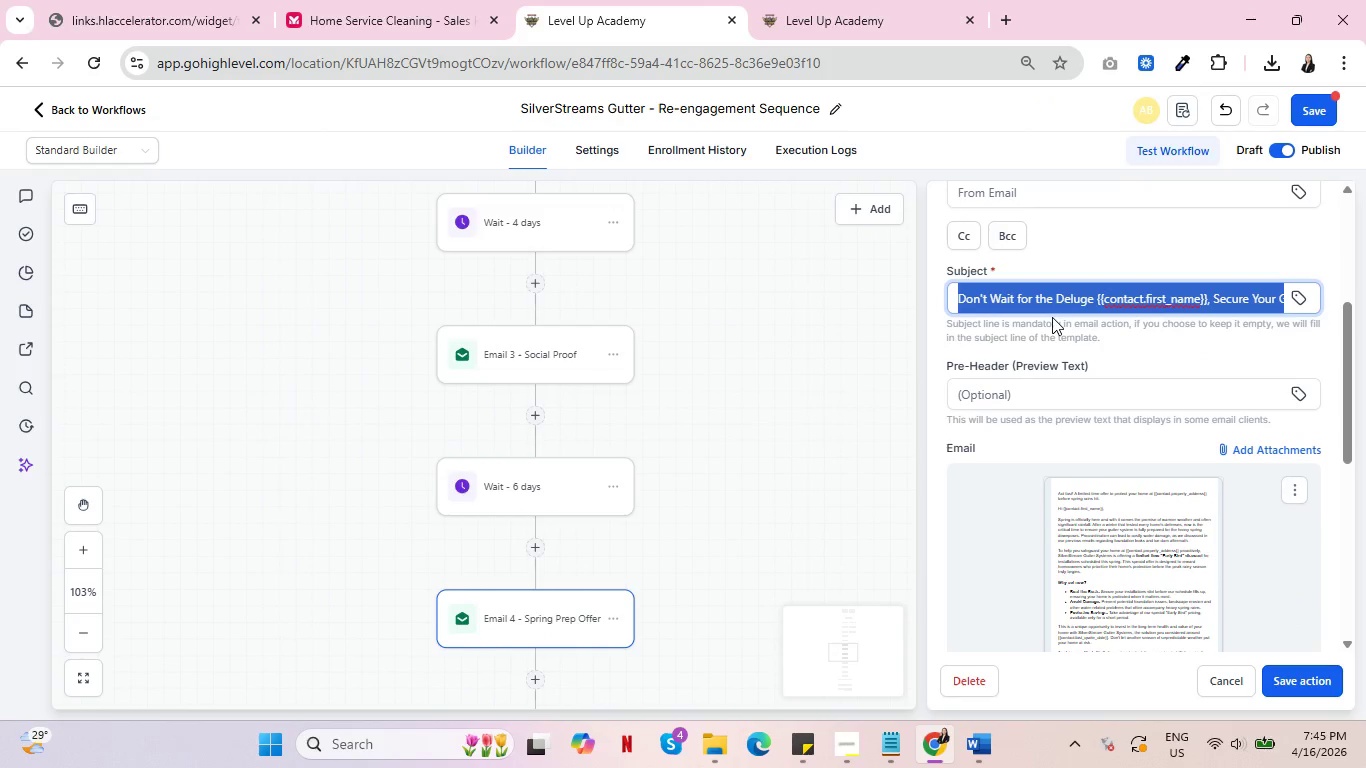 
key(Control+C)
 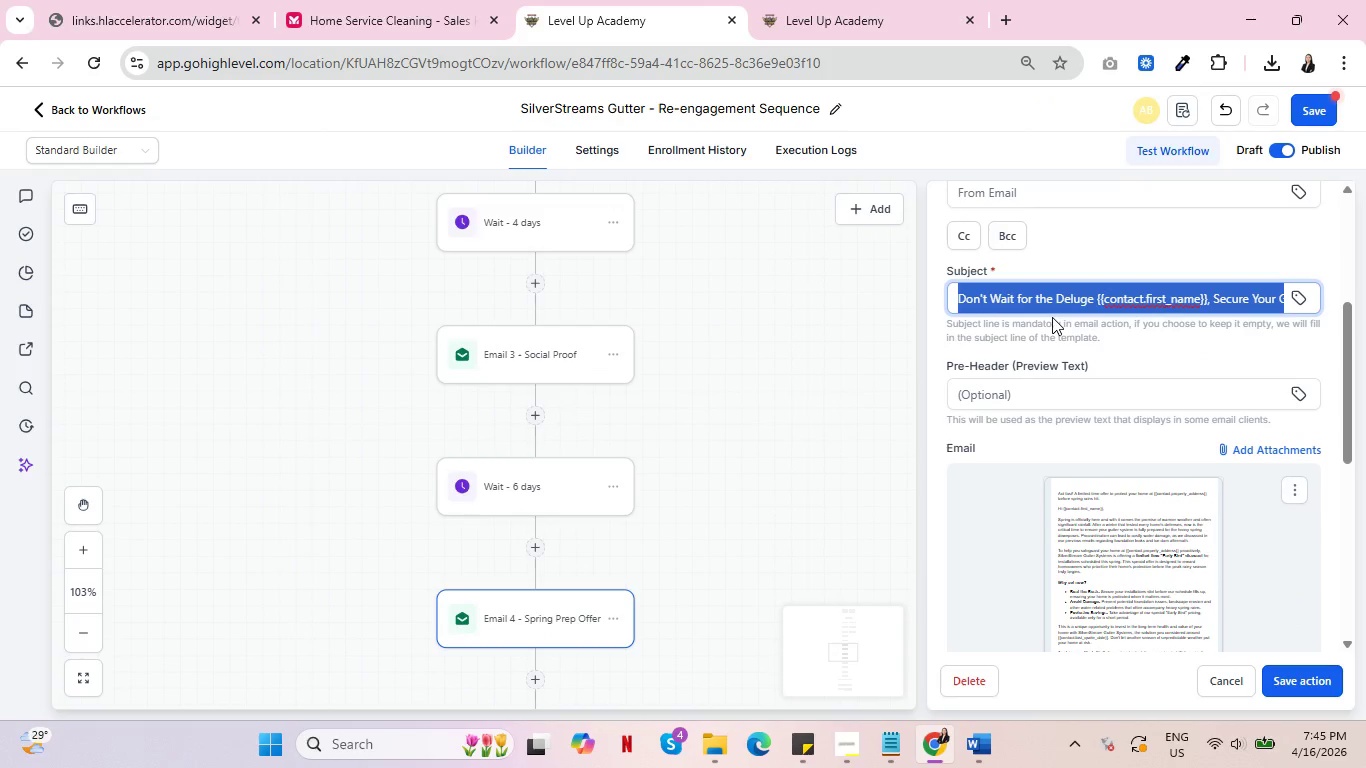 
key(Alt+AltLeft)
 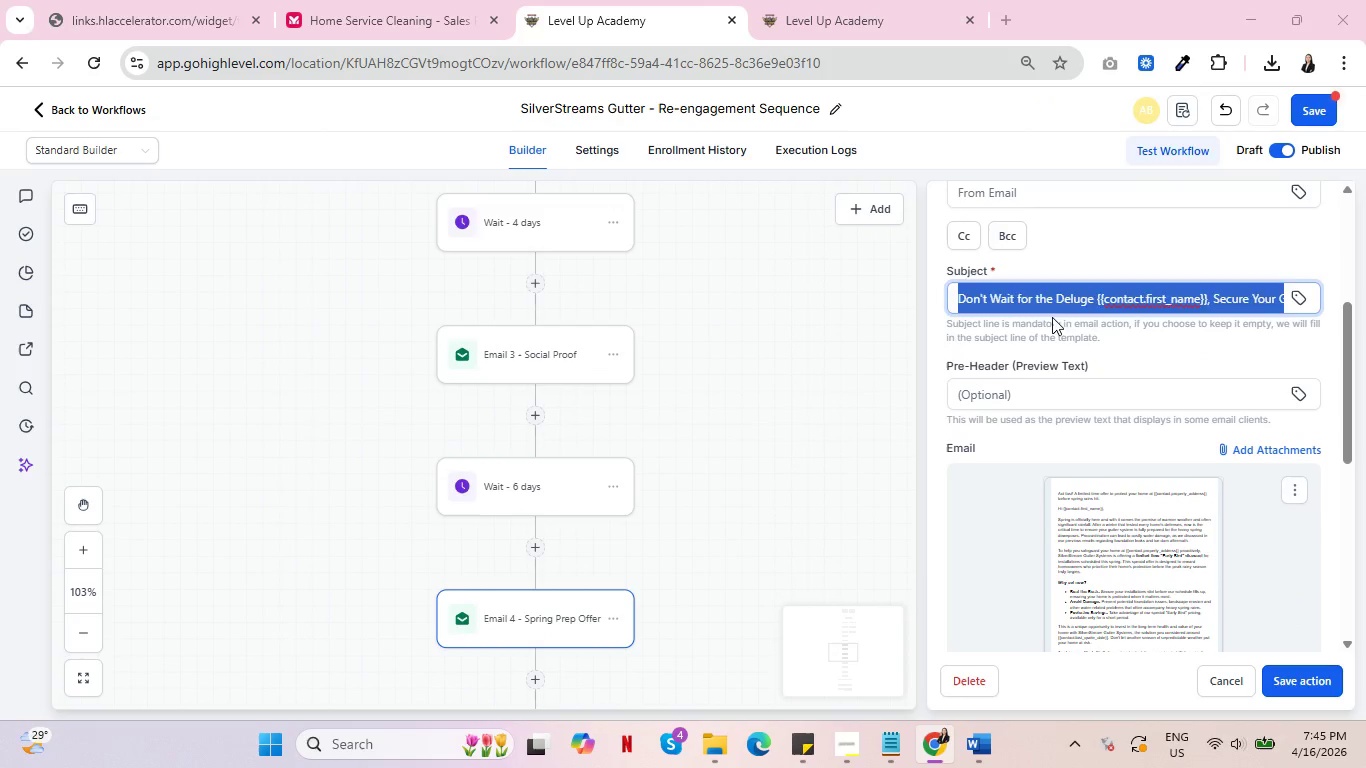 
key(Alt+Tab)
 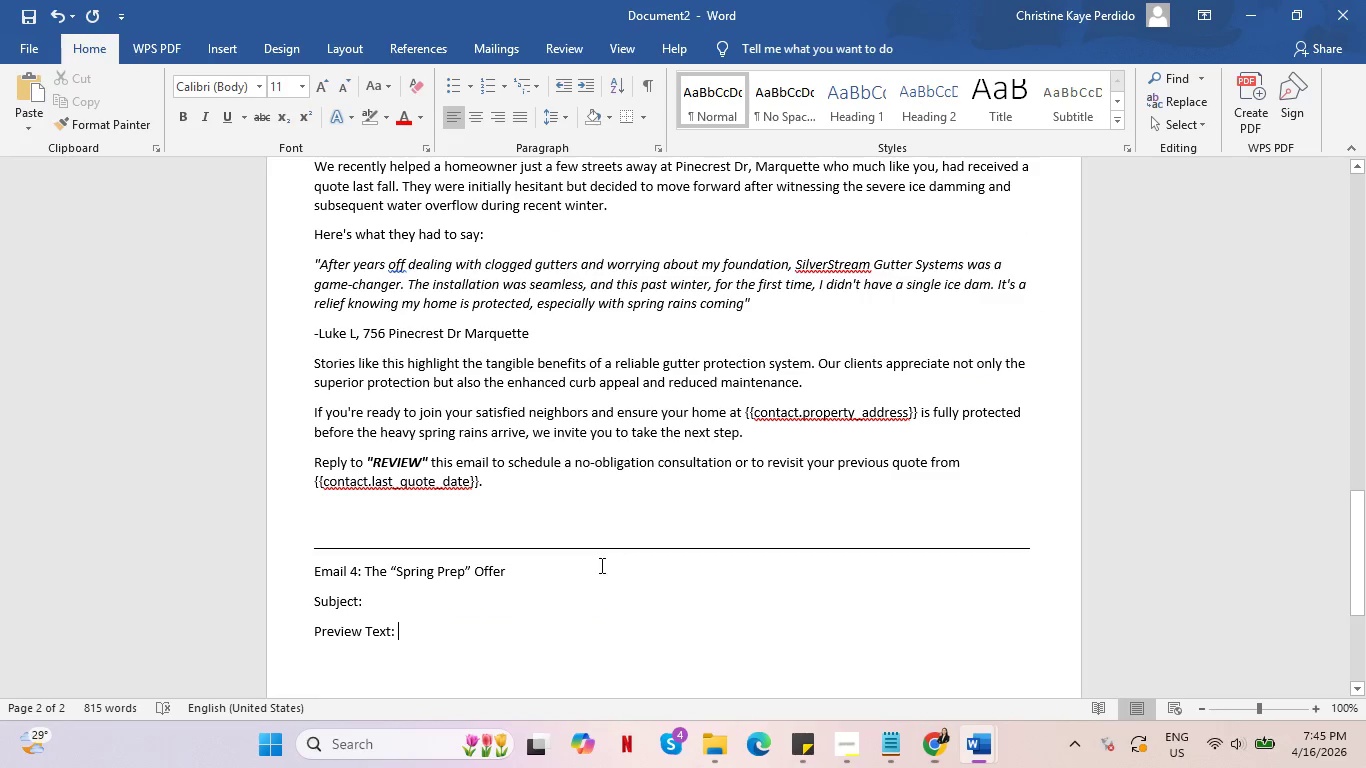 
key(Control+V)
 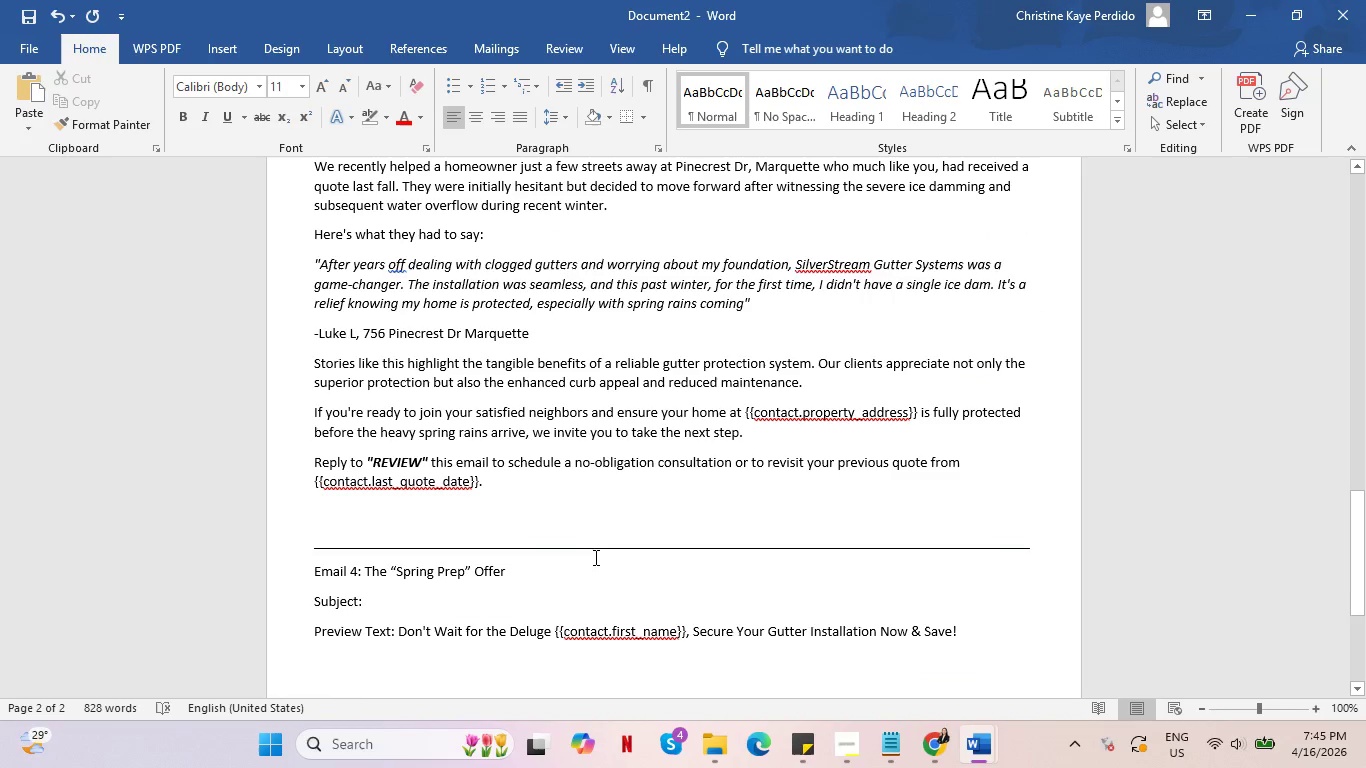 
key(Alt+AltLeft)
 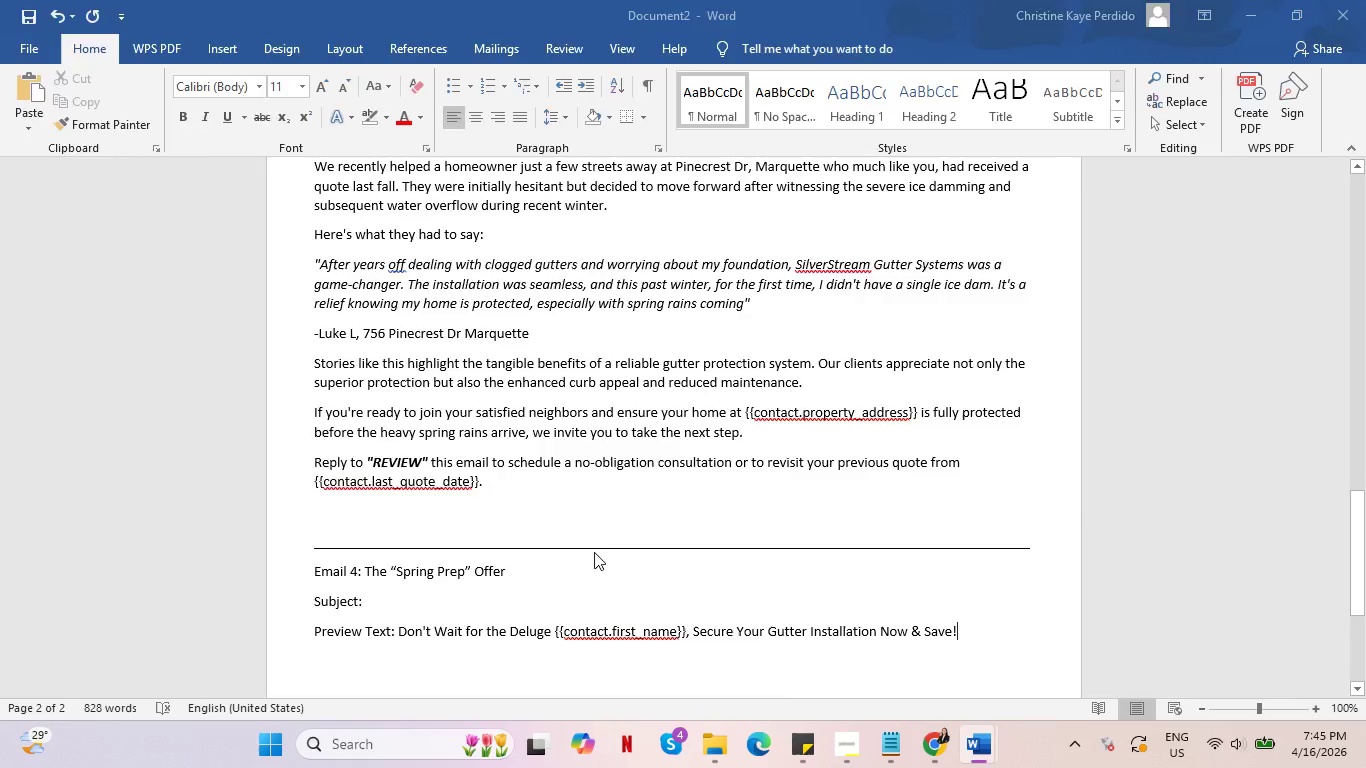 
key(Alt+Tab)
 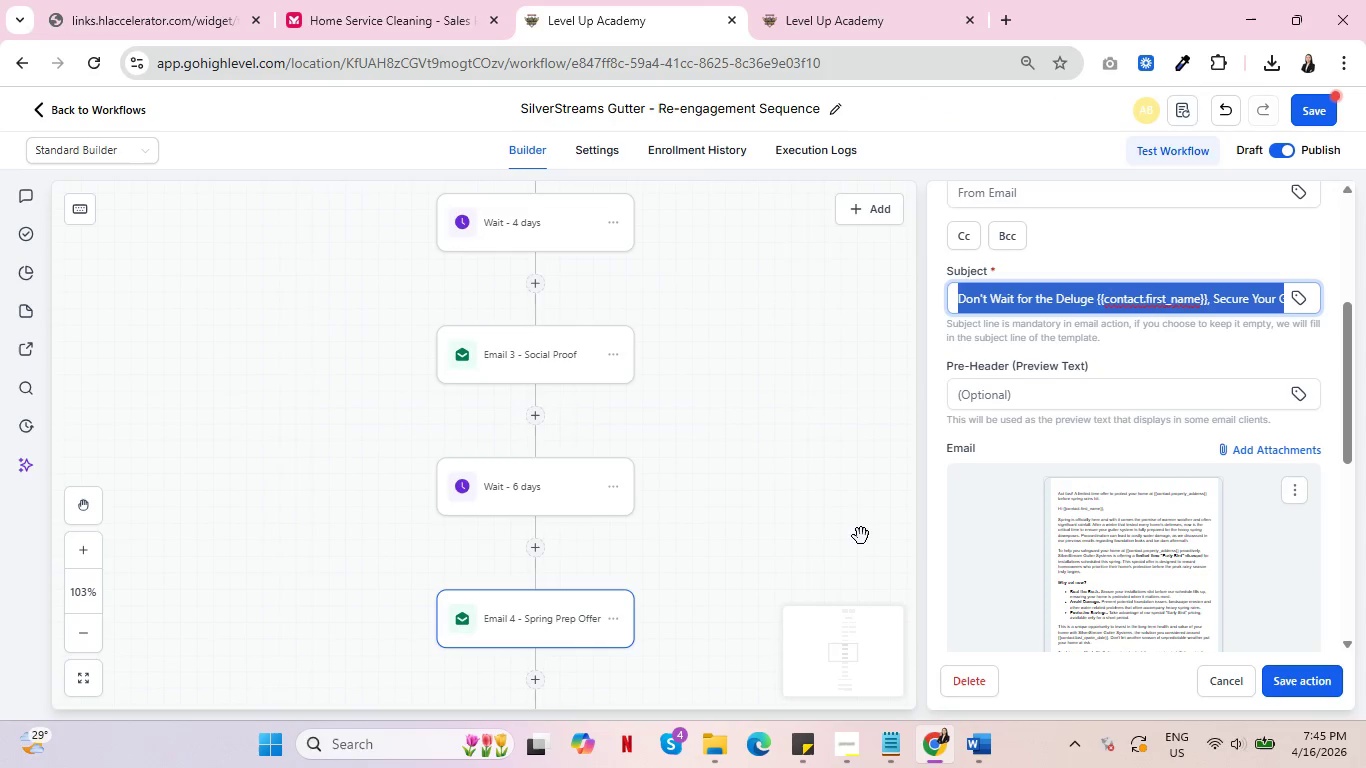 
left_click_drag(start_coordinate=[853, 524], to_coordinate=[858, 525])
 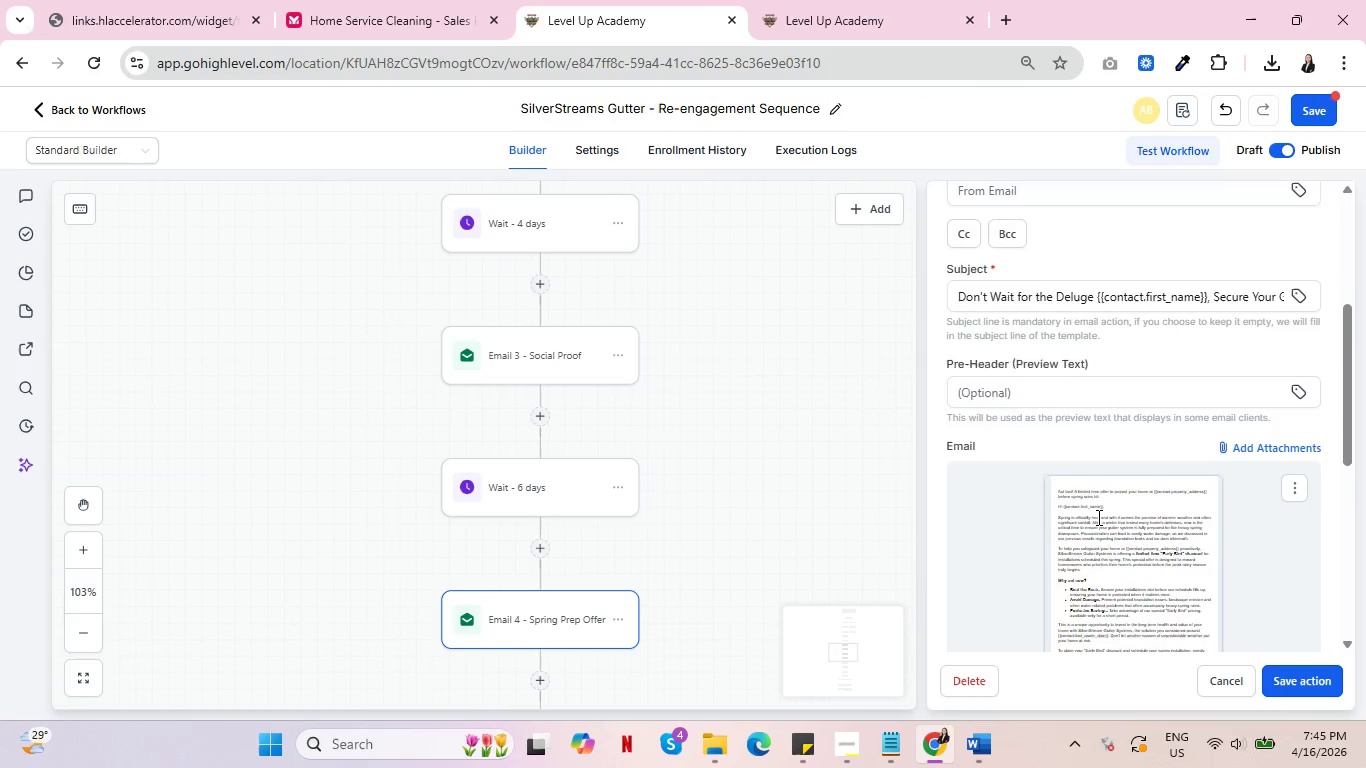 
scroll: coordinate [1098, 517], scroll_direction: down, amount: 3.0
 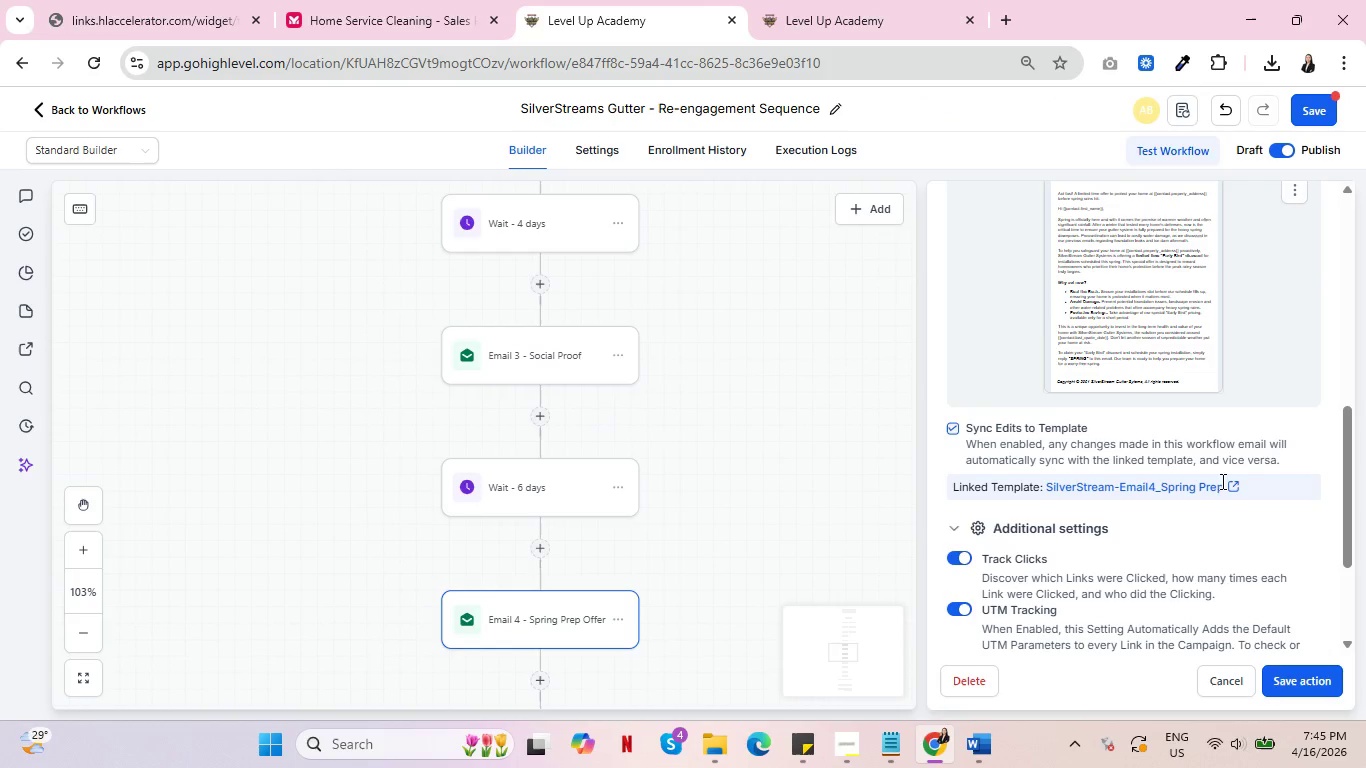 
left_click([1234, 487])
 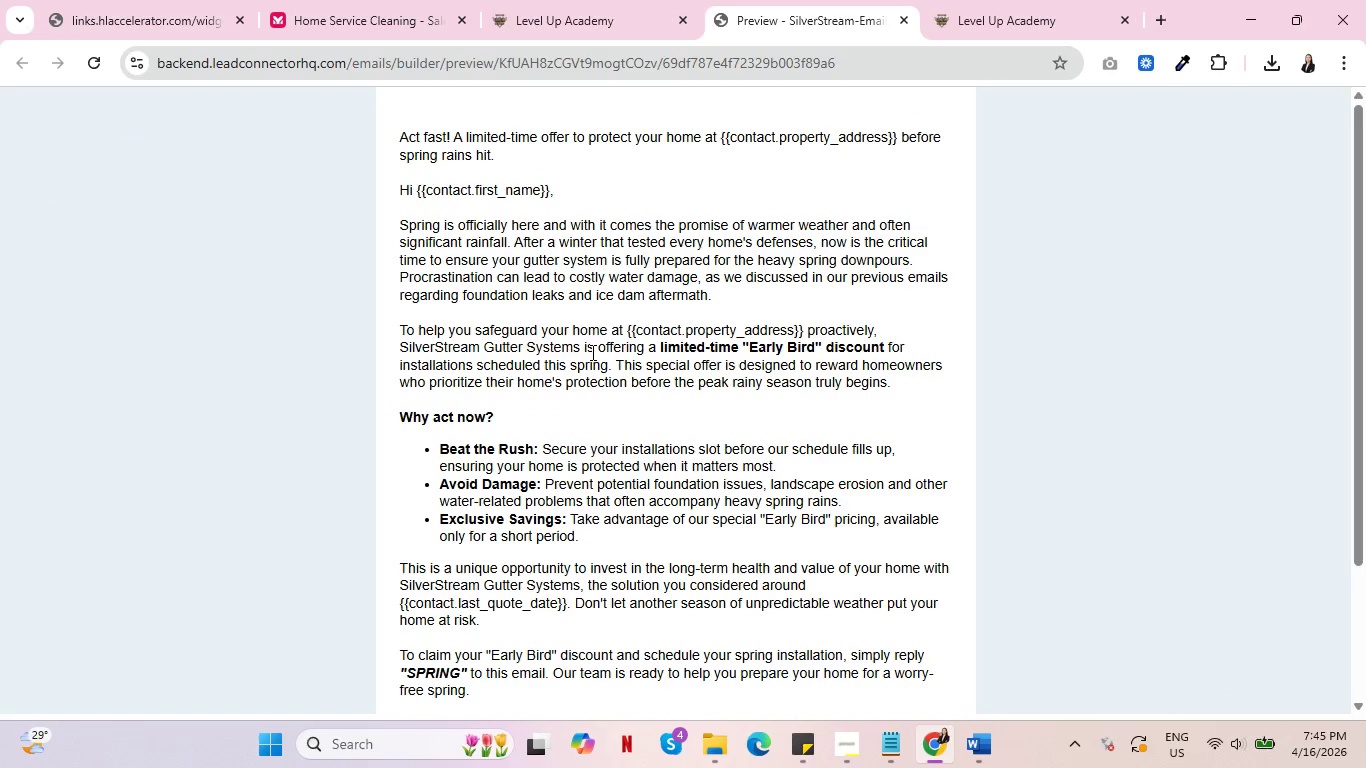 
key(Alt+AltLeft)
 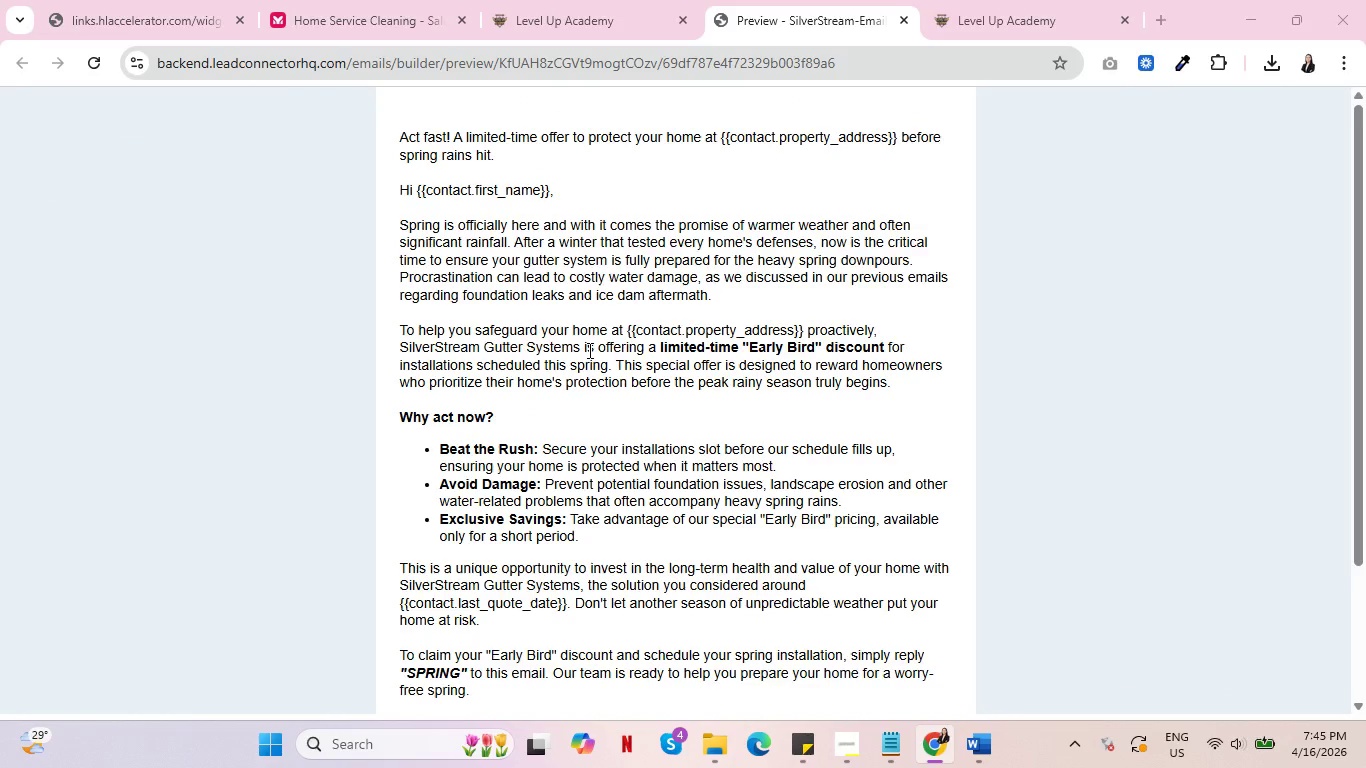 
key(Alt+Tab)
 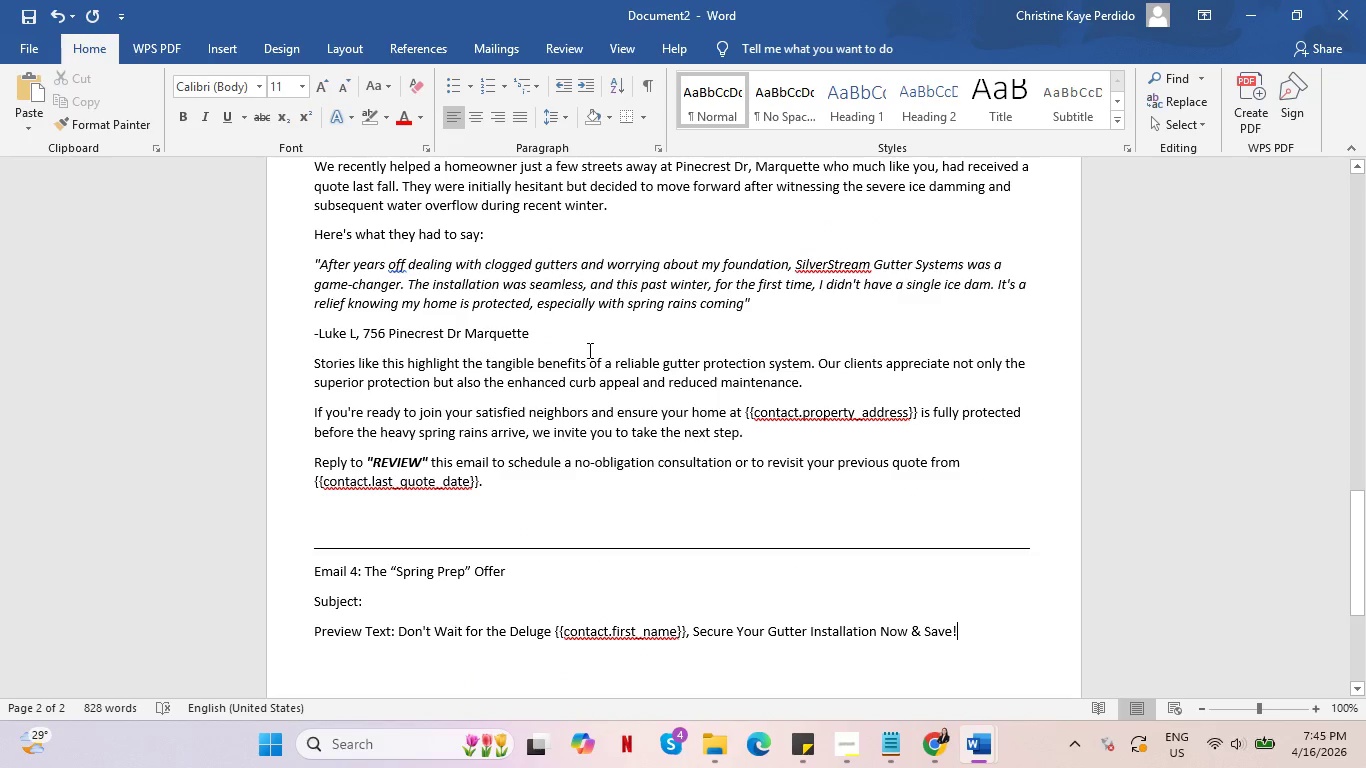 
key(Alt+AltLeft)
 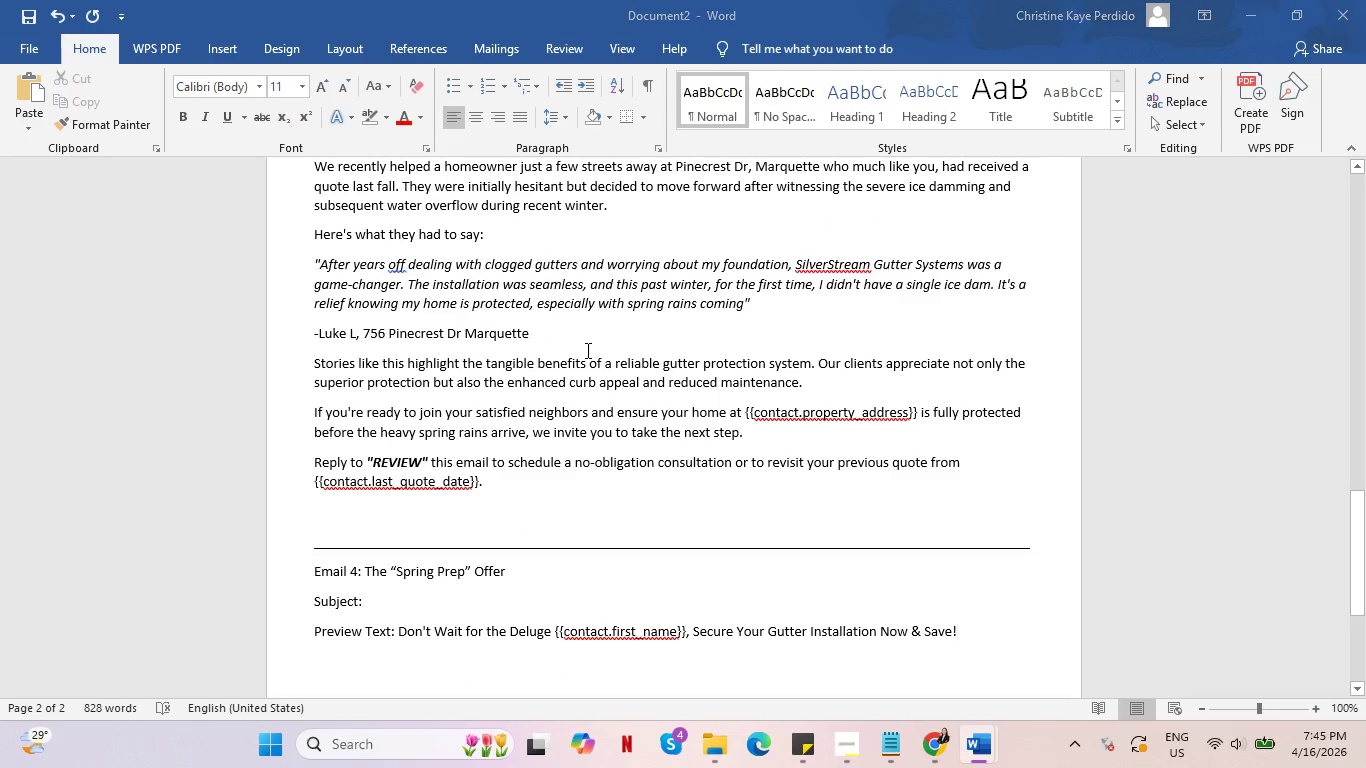 
key(Alt+Tab)
 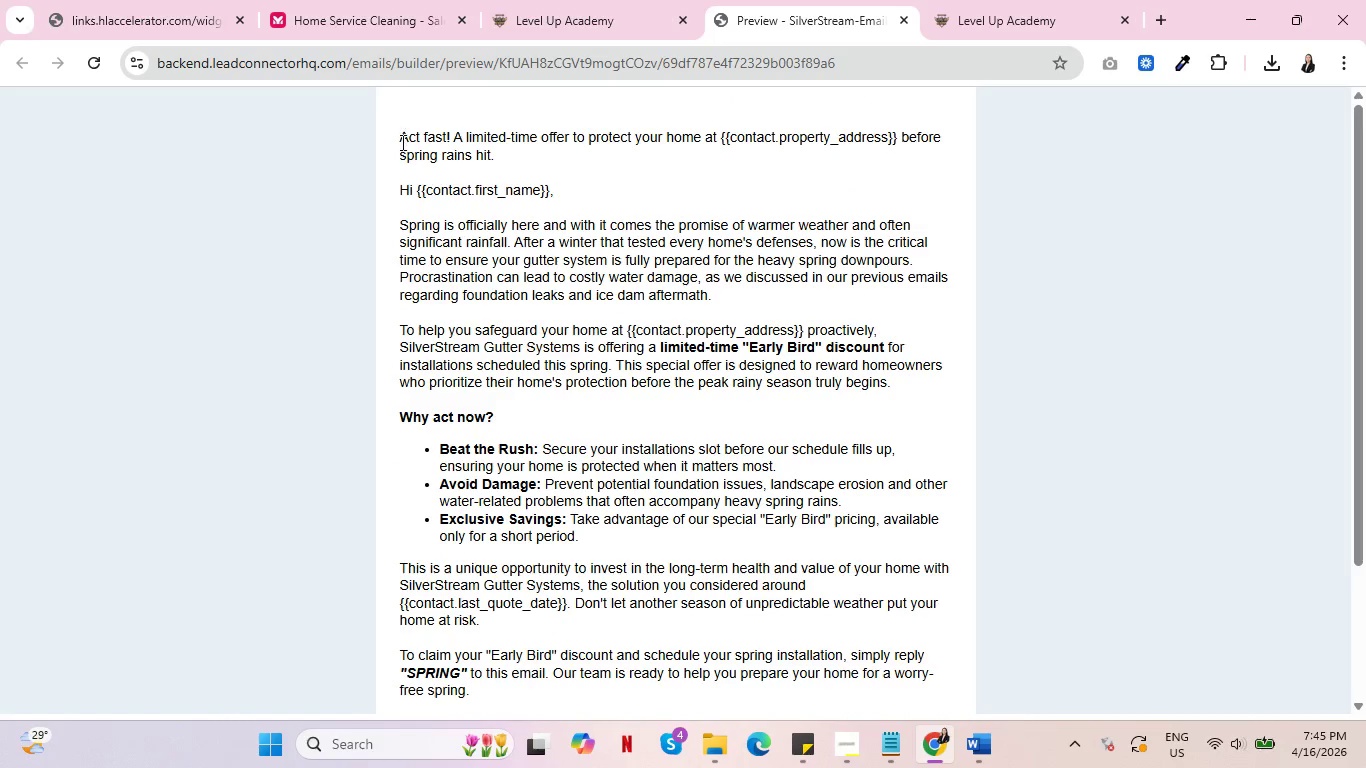 
left_click_drag(start_coordinate=[400, 139], to_coordinate=[493, 158])
 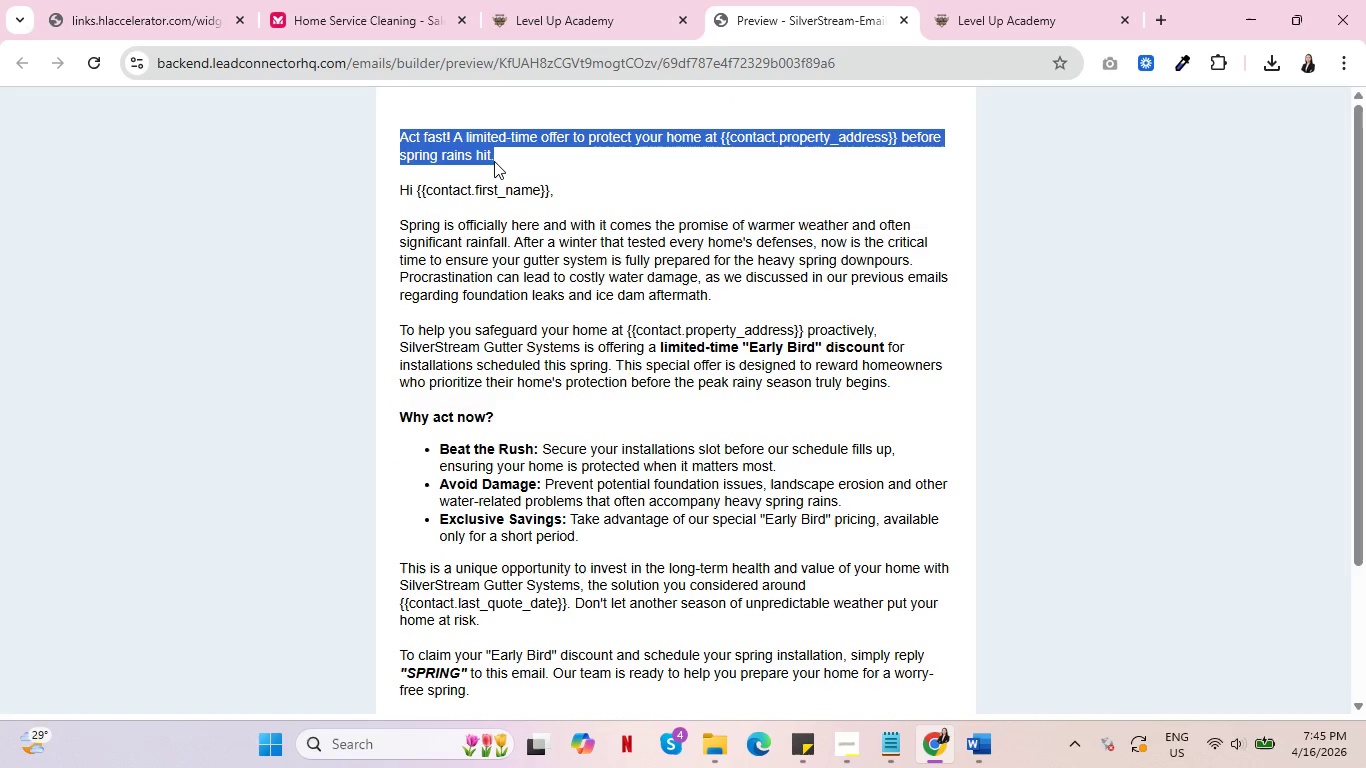 
key(Control+C)
 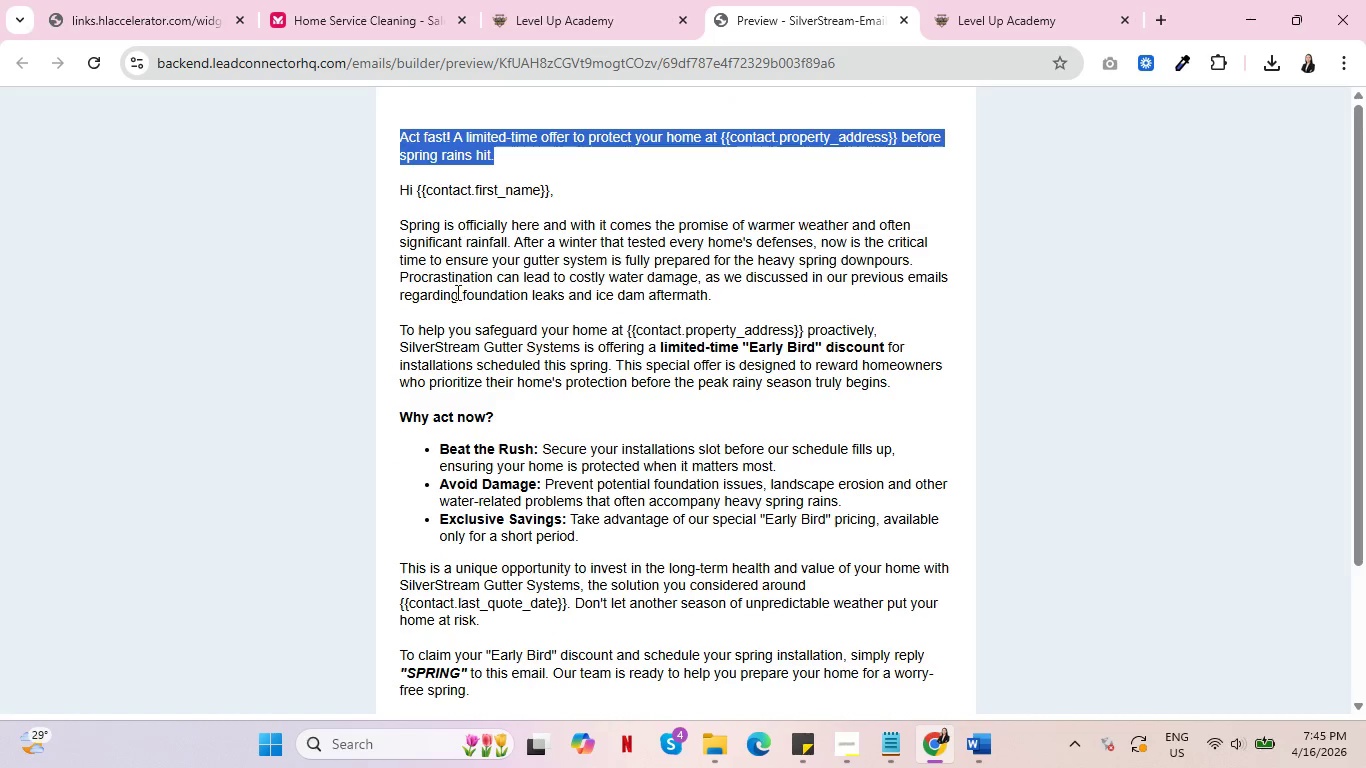 
key(Alt+AltLeft)
 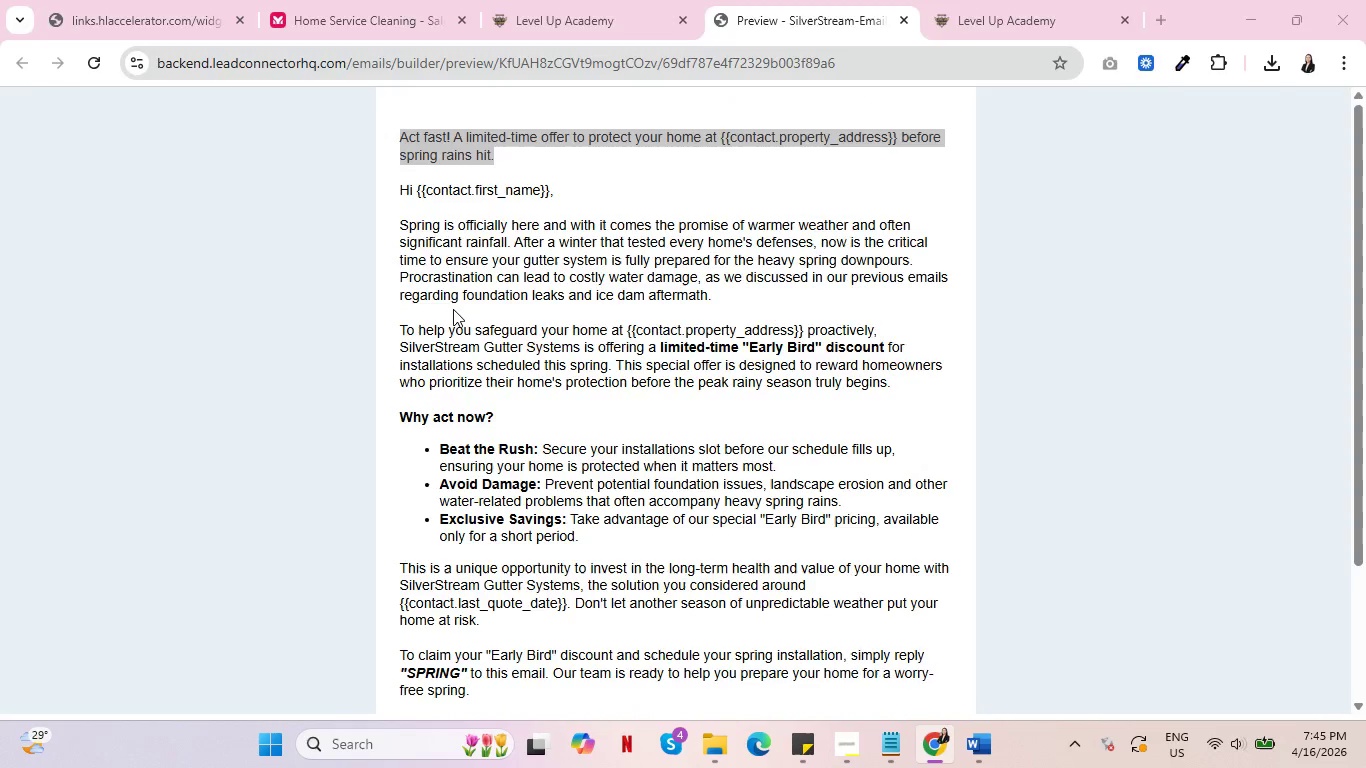 
key(Alt+Tab)
 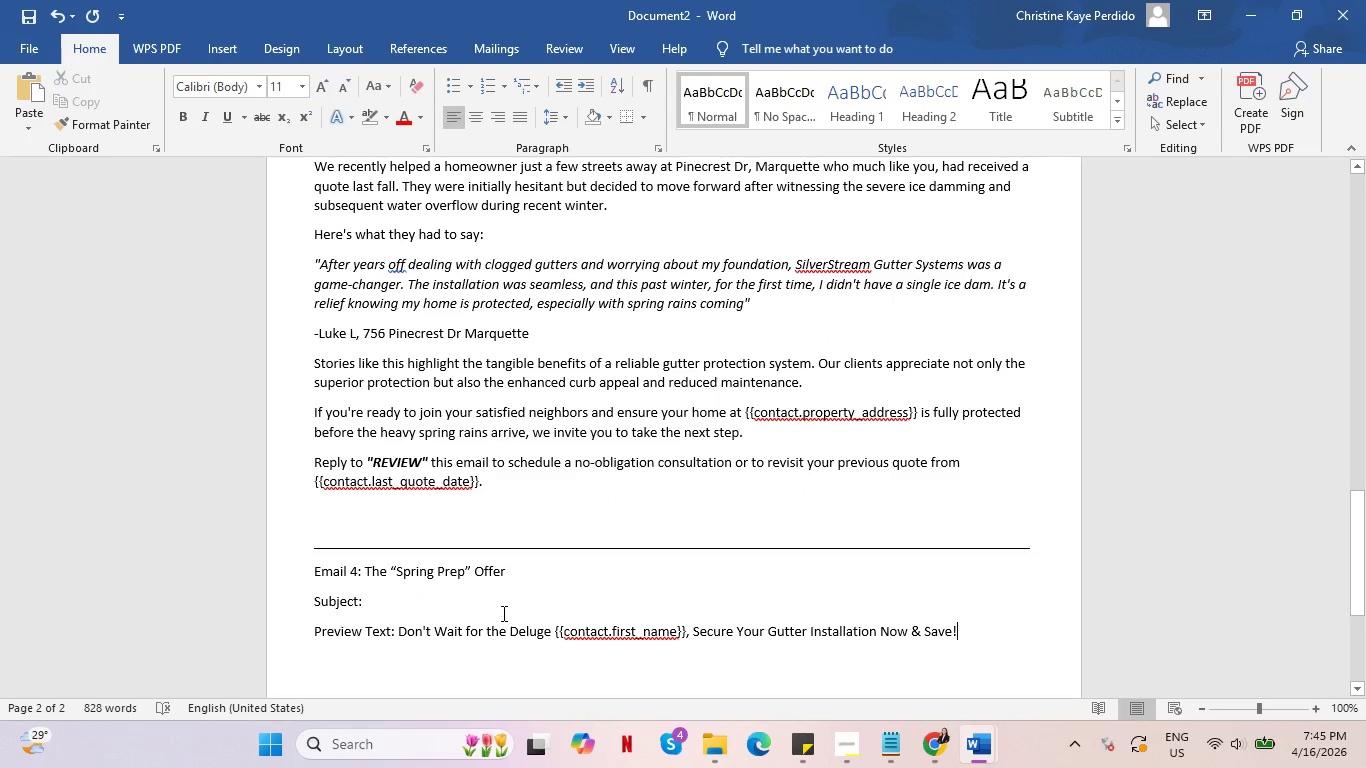 
scroll: coordinate [571, 571], scroll_direction: down, amount: 2.0
 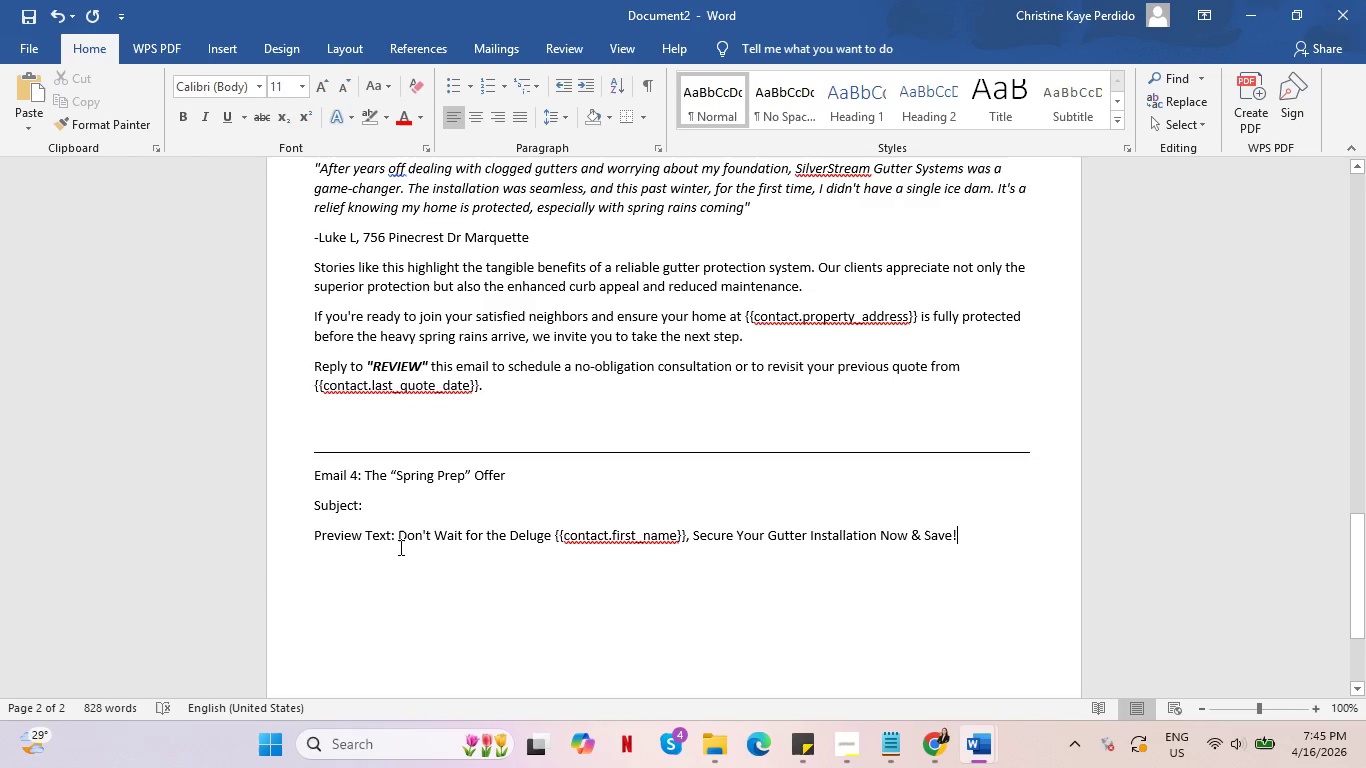 
left_click([404, 535])
 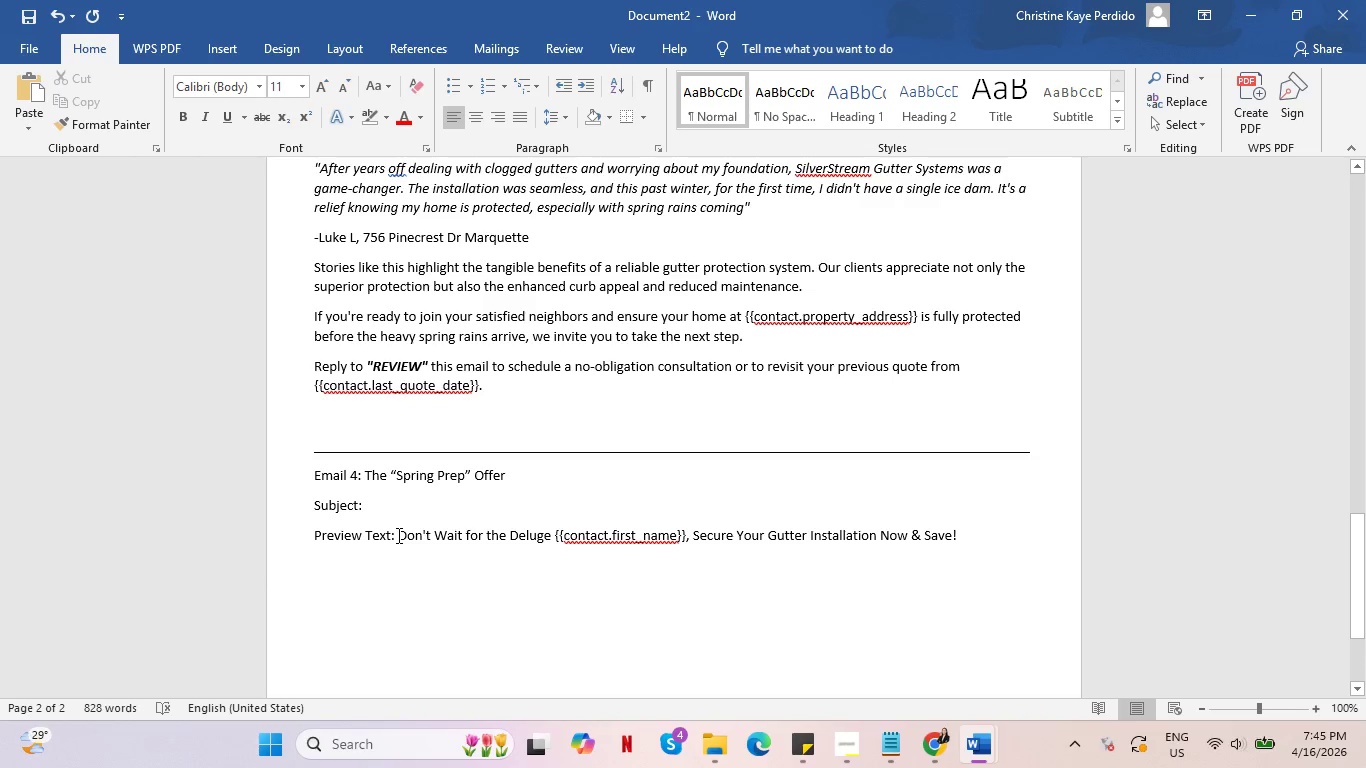 
left_click_drag(start_coordinate=[399, 537], to_coordinate=[986, 547])
 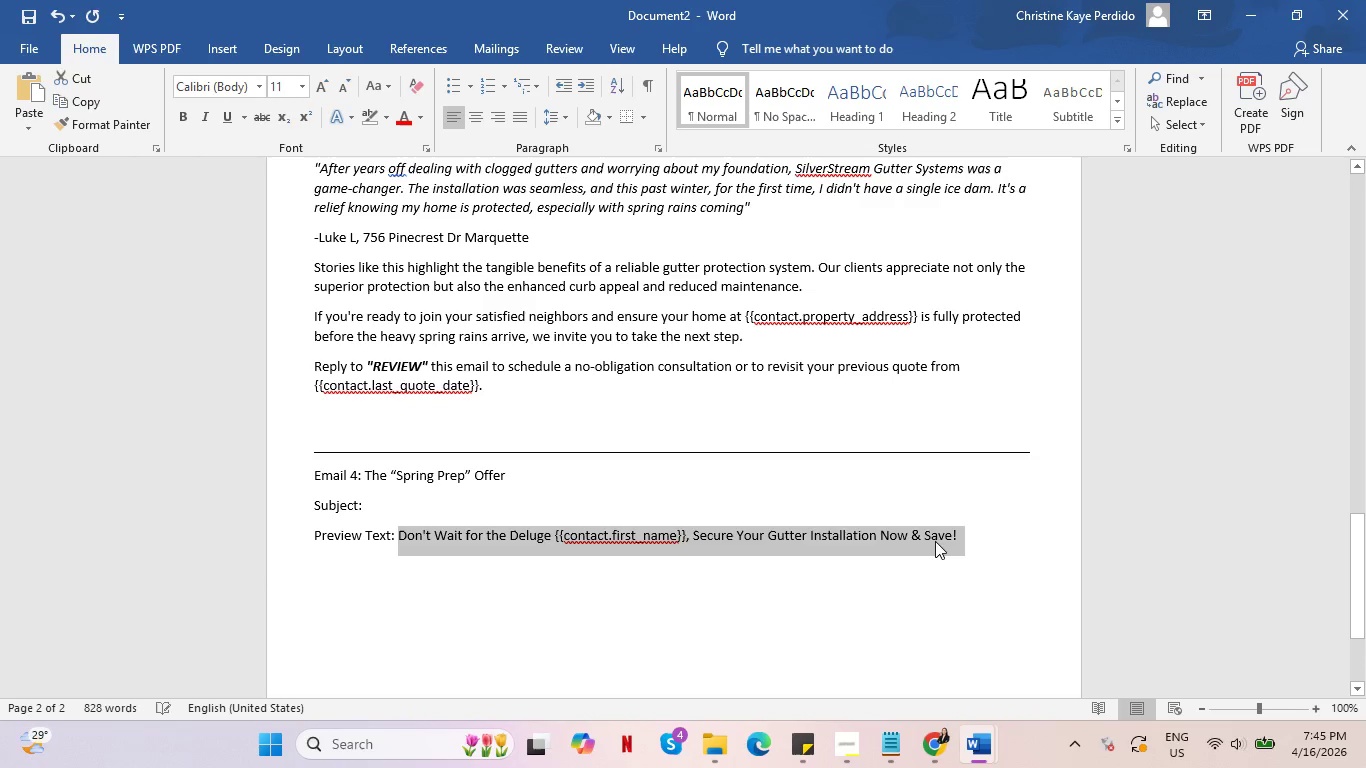 
key(Control+X)
 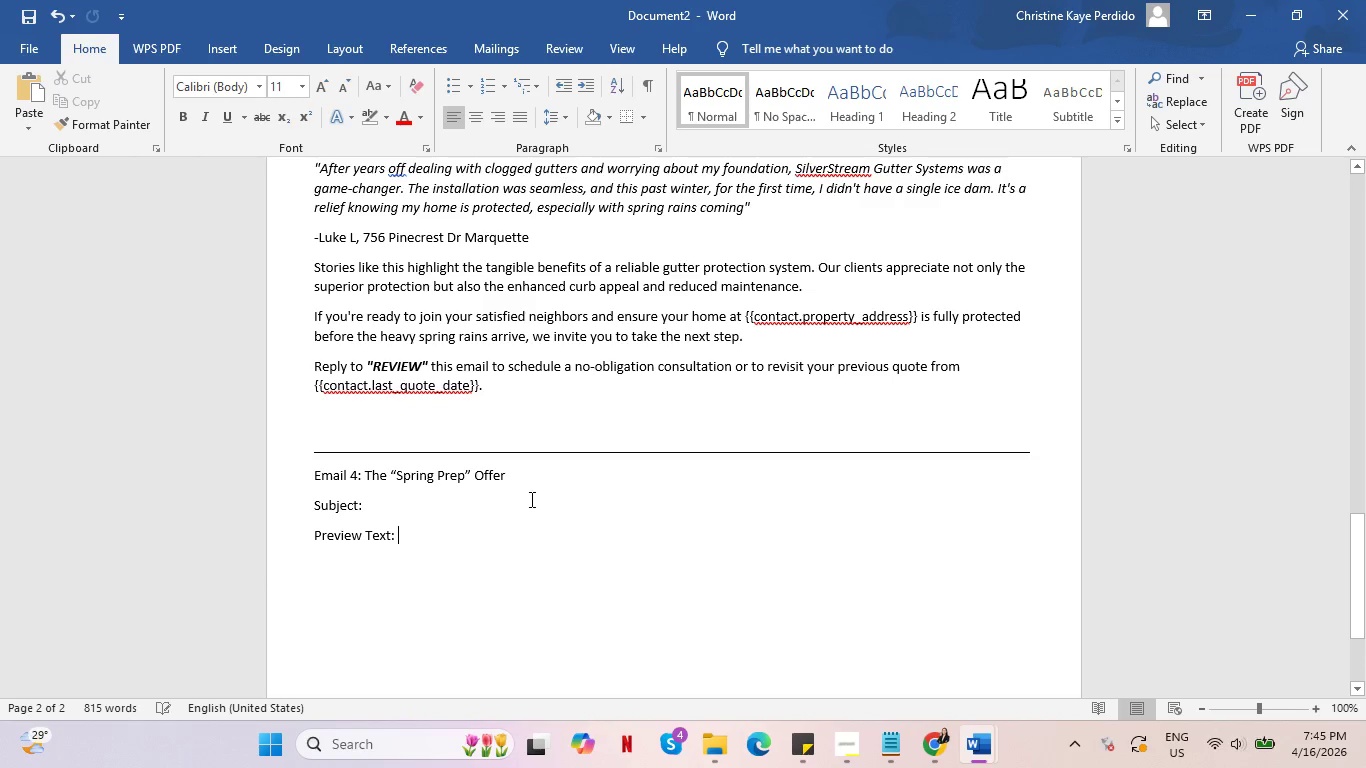 
left_click([530, 499])
 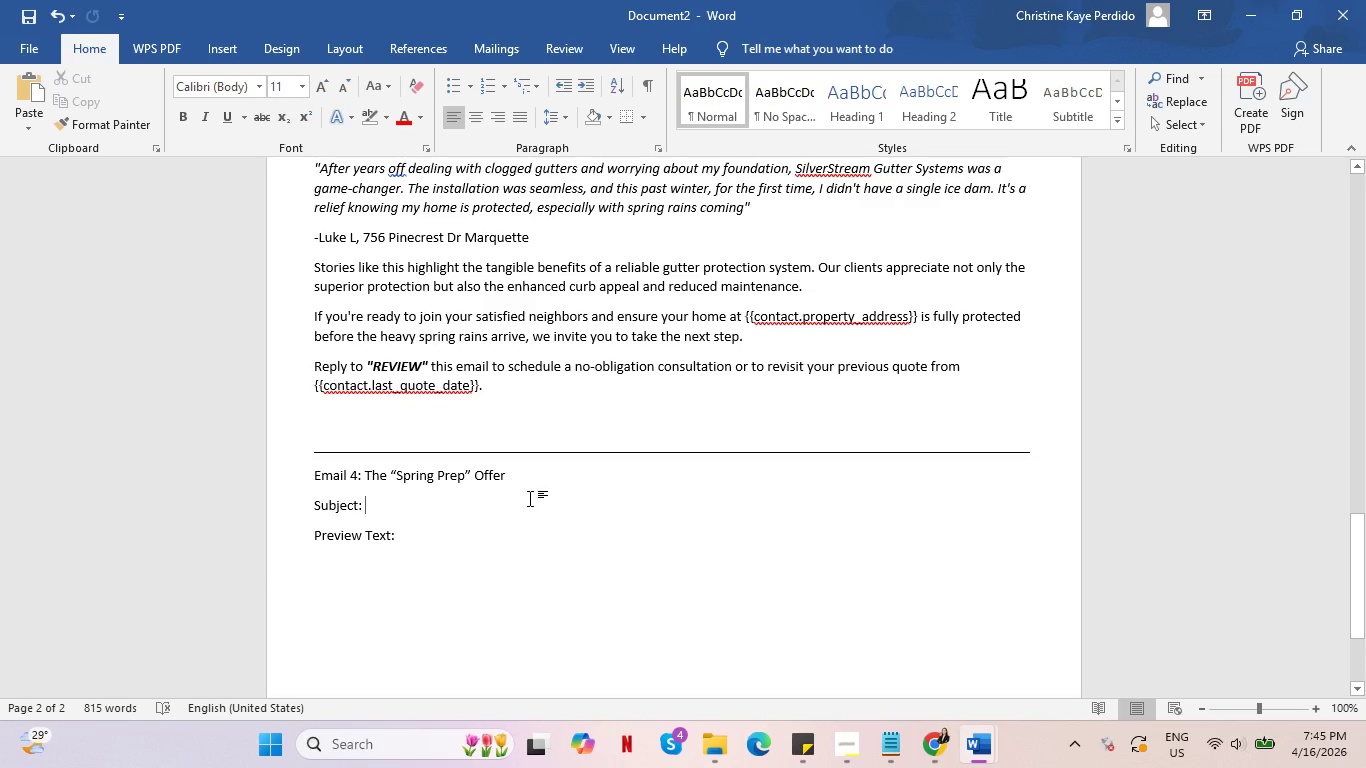 
key(Control+V)
 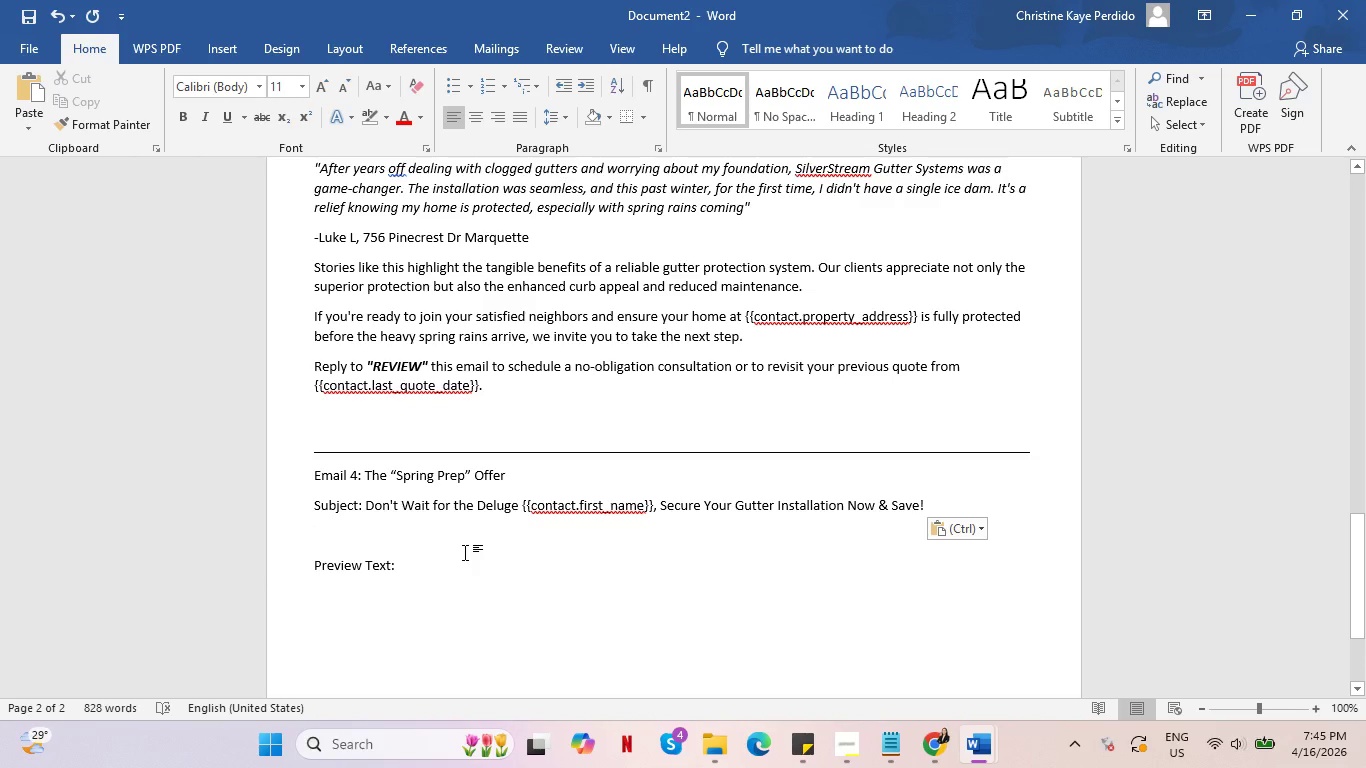 
key(Delete)
 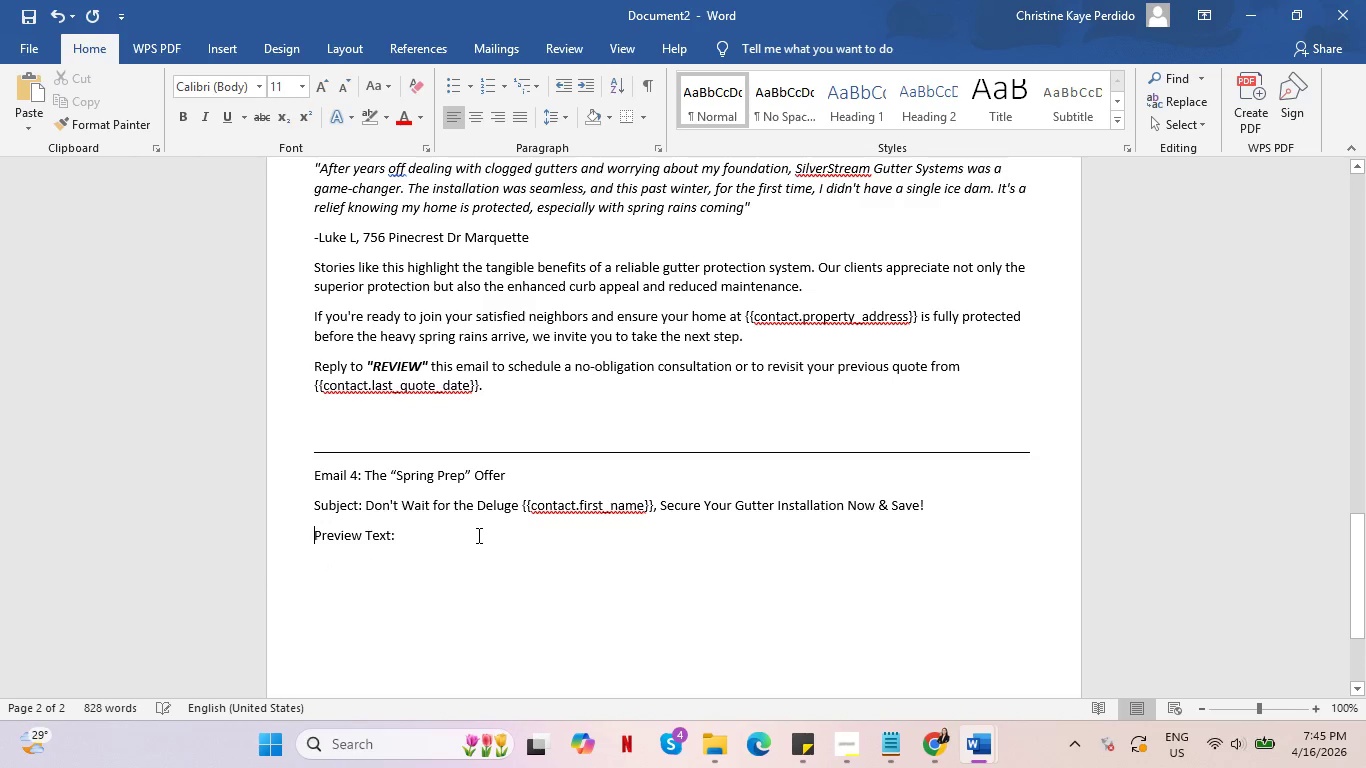 
left_click([477, 535])
 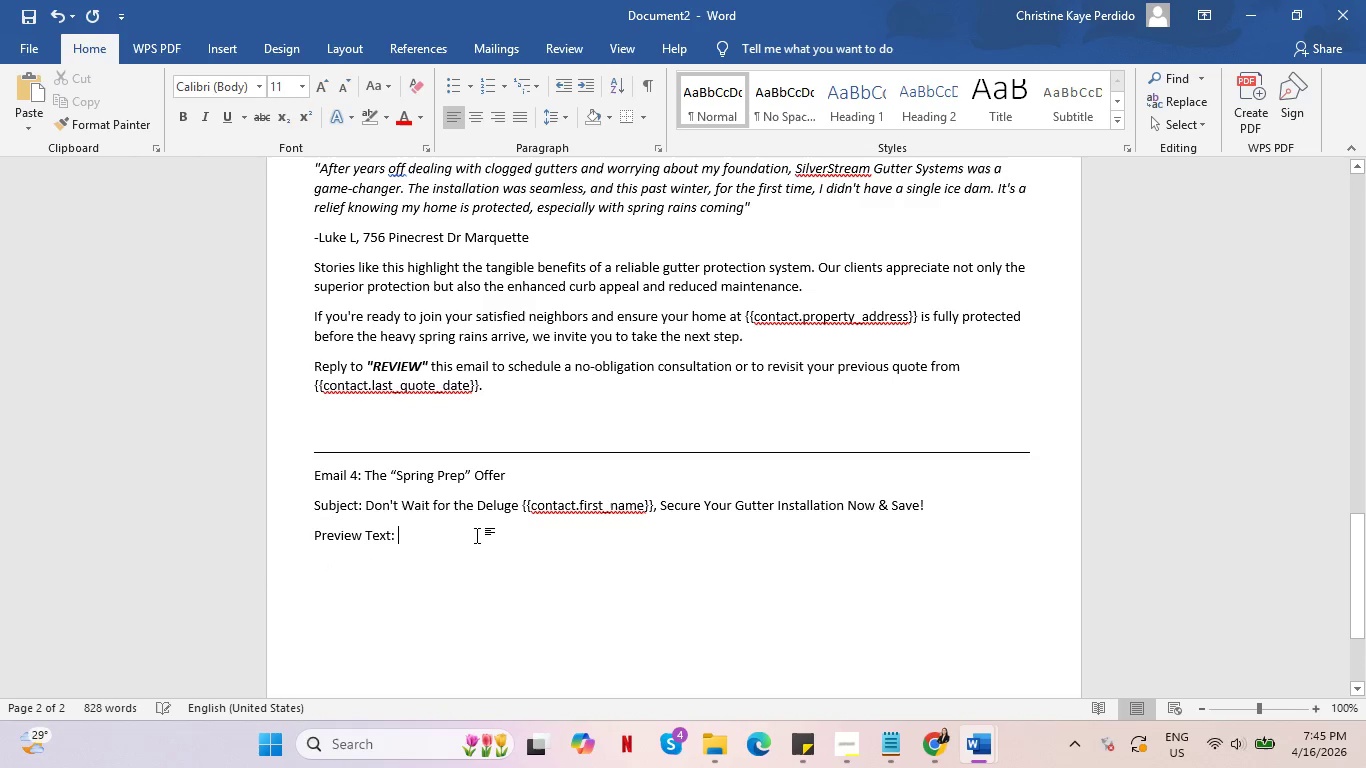 
key(Alt+AltLeft)
 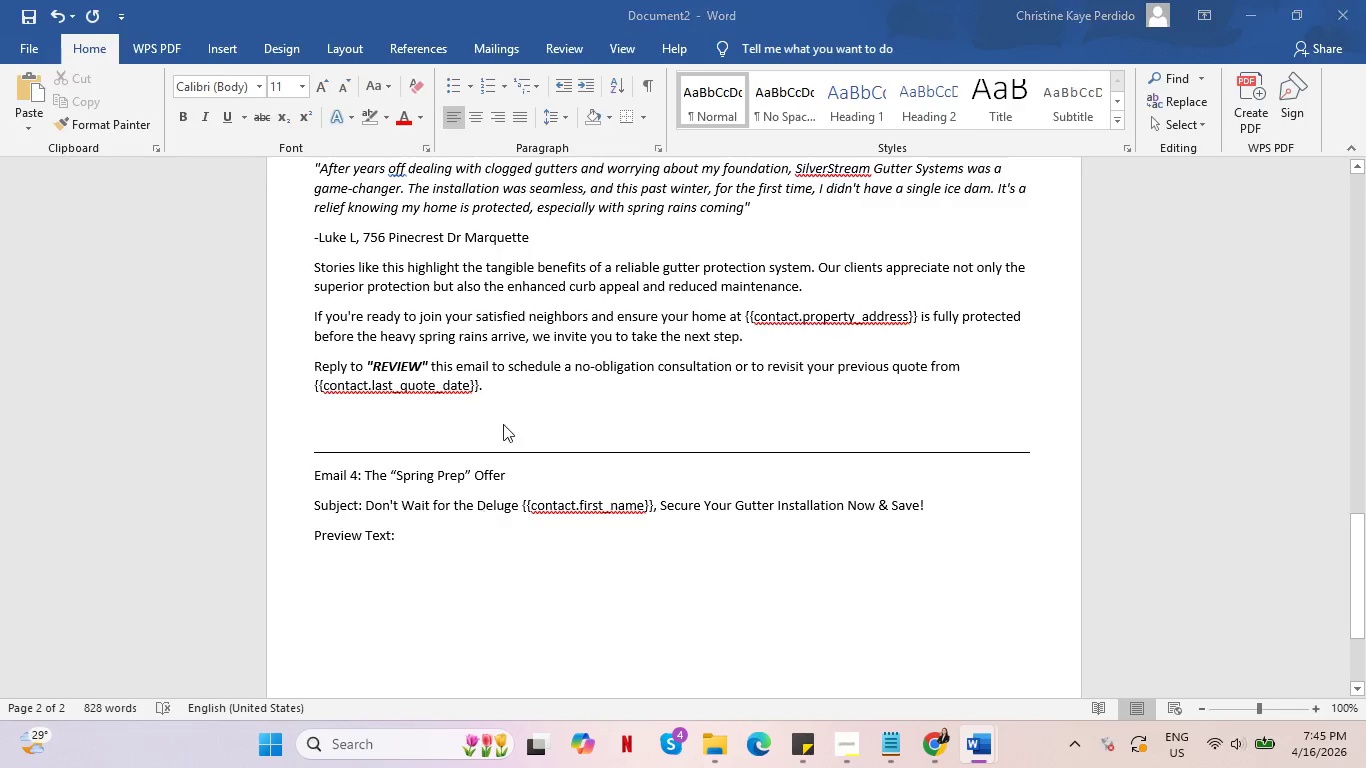 
key(Alt+Tab)
 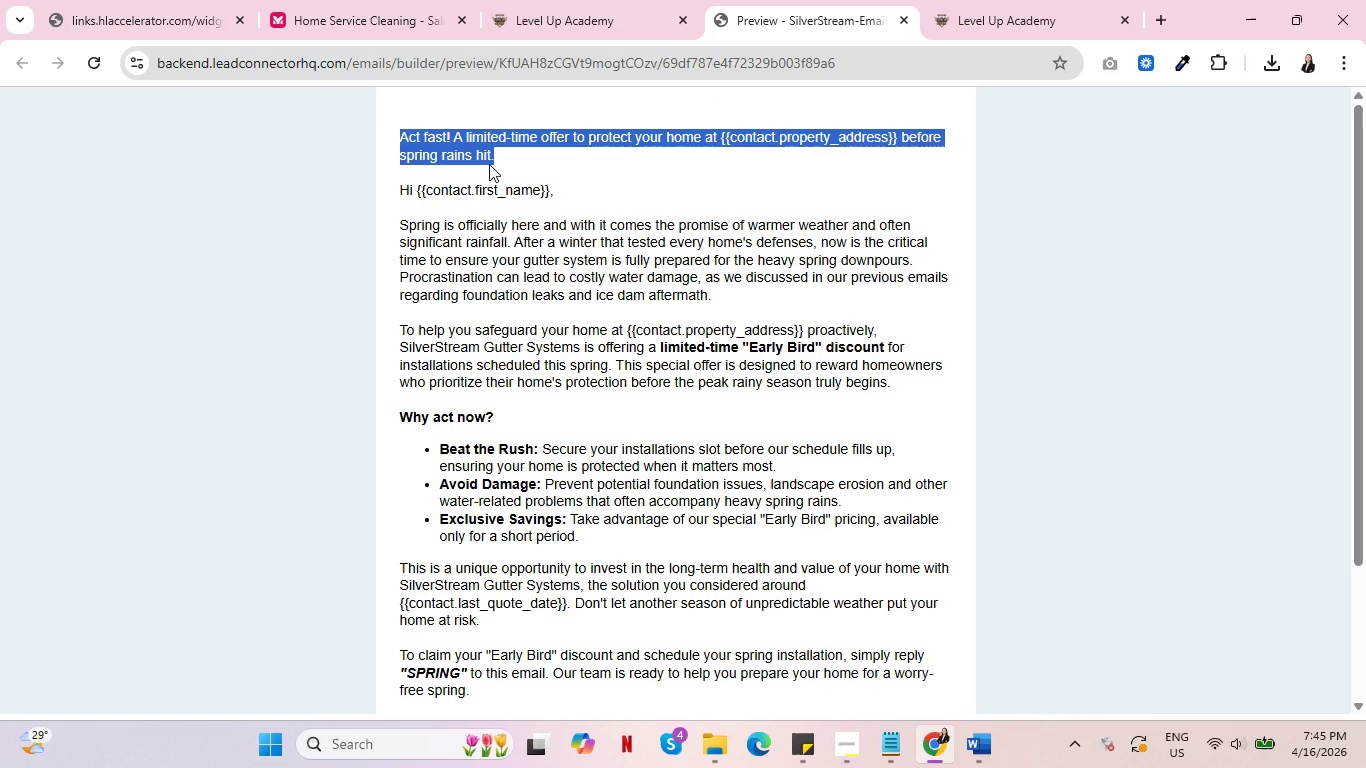 
key(Control+C)
 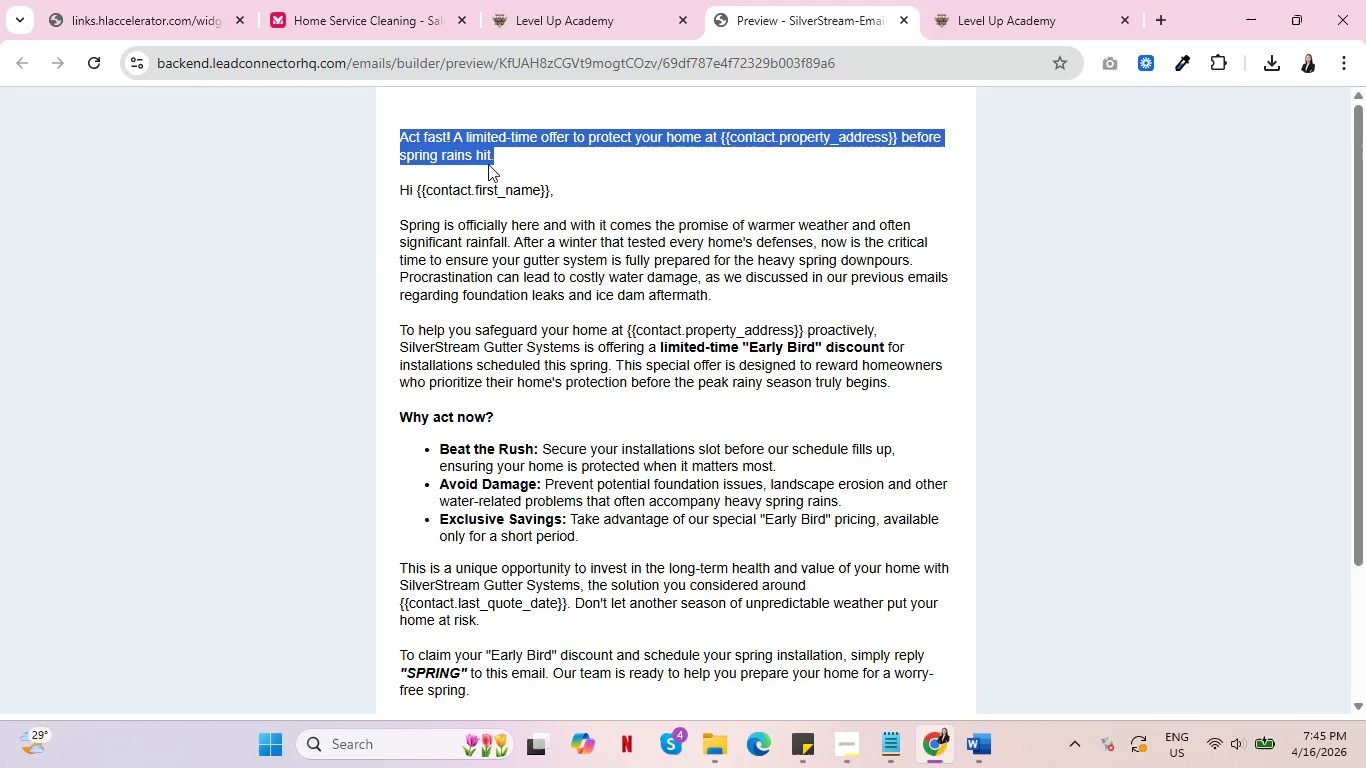 
key(Control+C)
 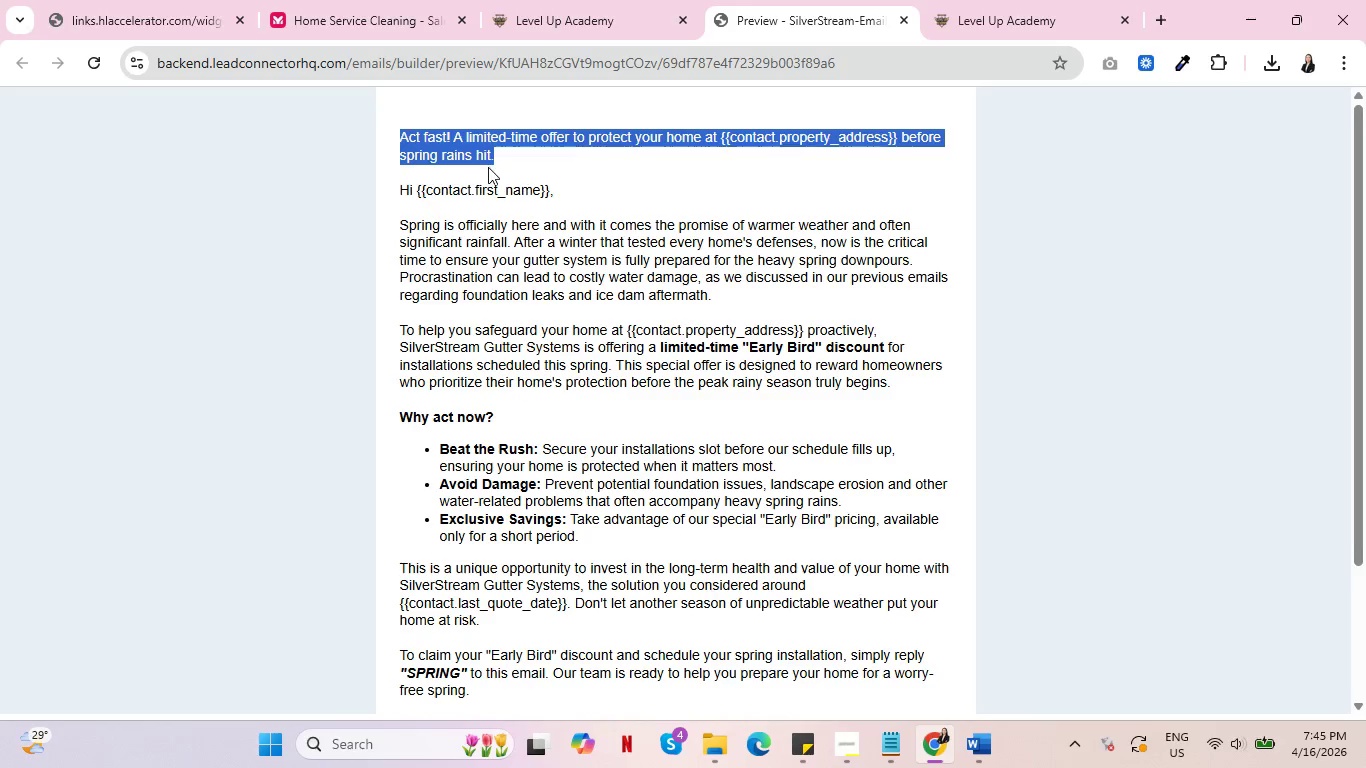 
key(Alt+AltLeft)
 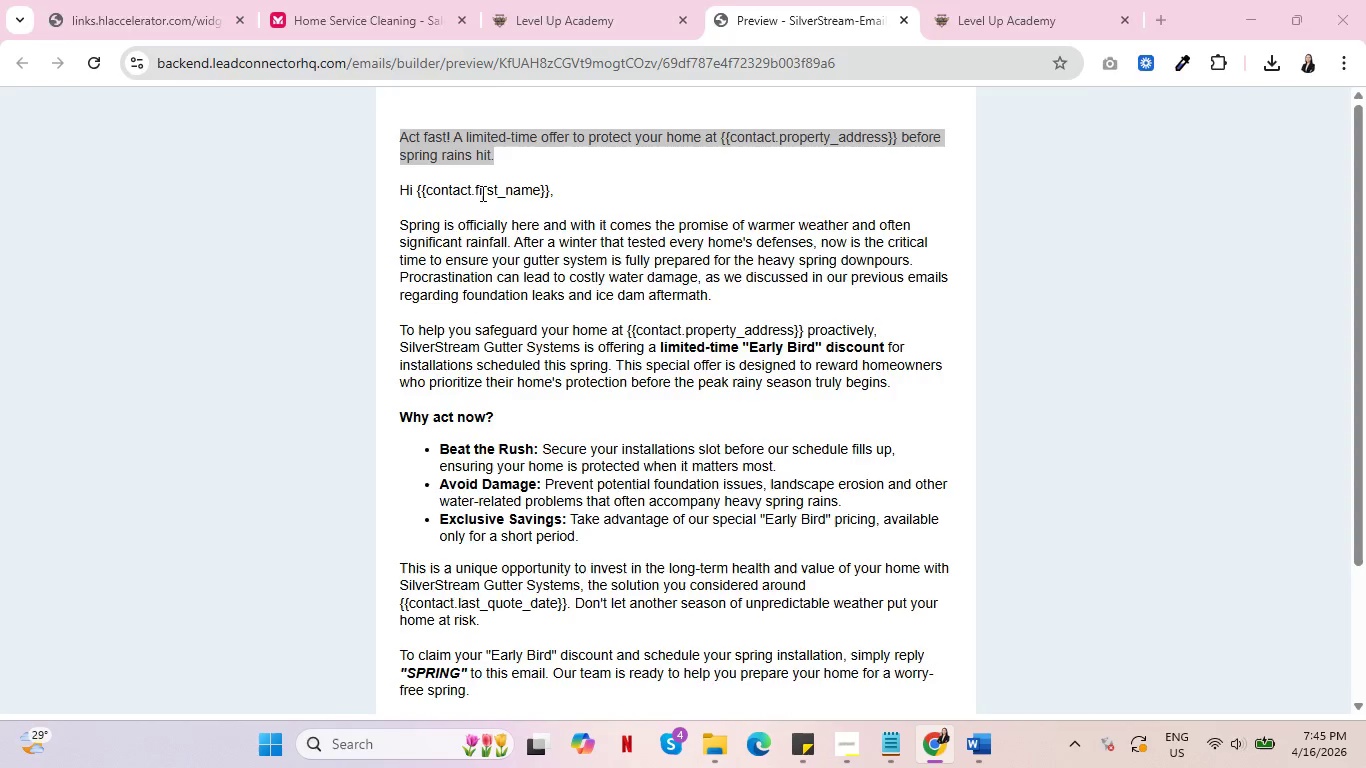 
key(Alt+Tab)
 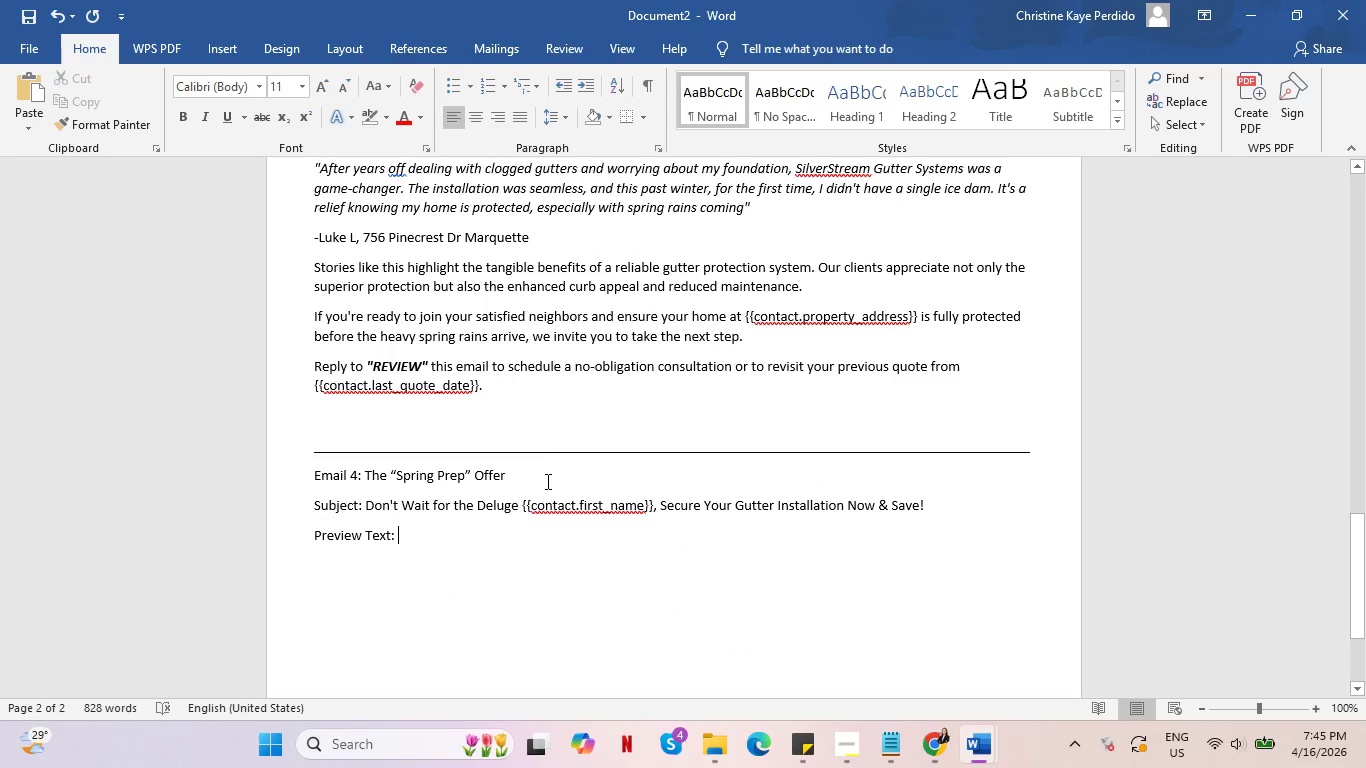 
key(Control+V)
 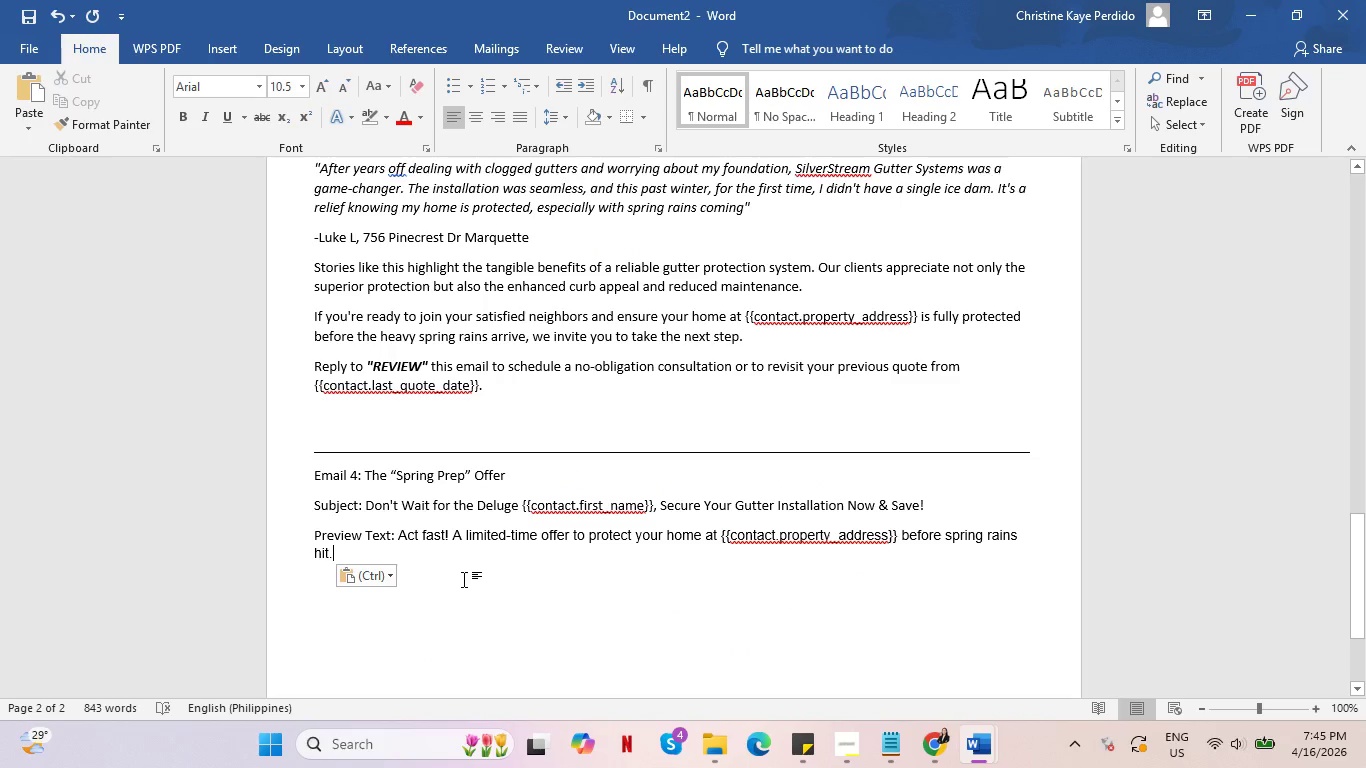 
key(Enter)
 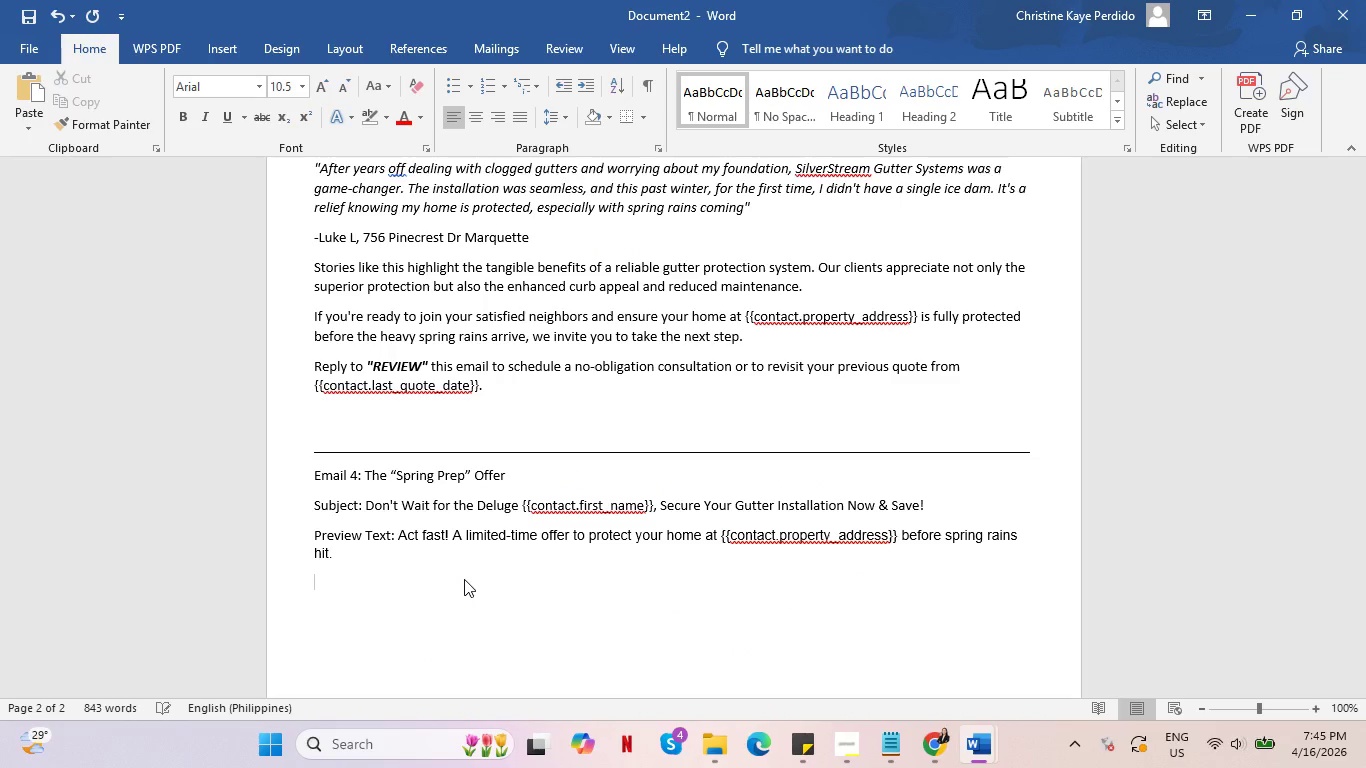 
key(Alt+AltLeft)
 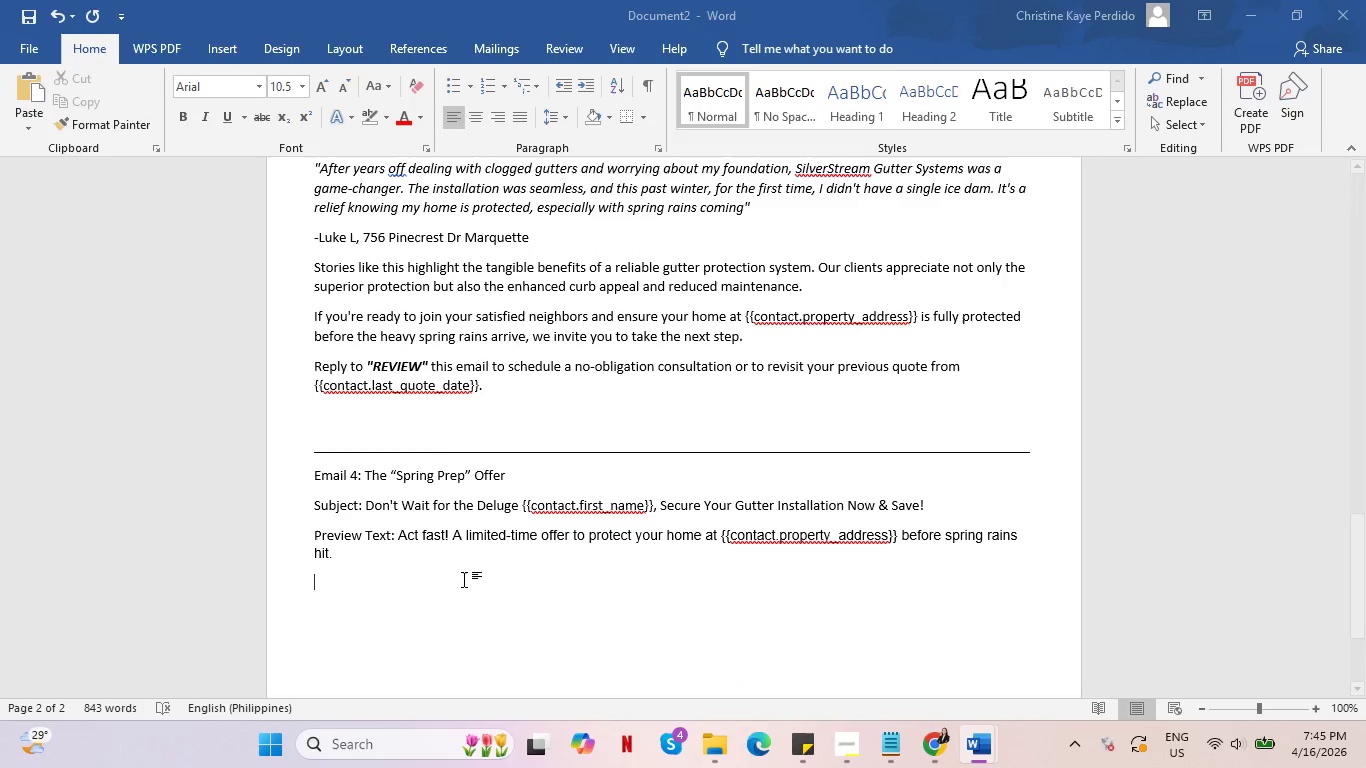 
key(Alt+Tab)
 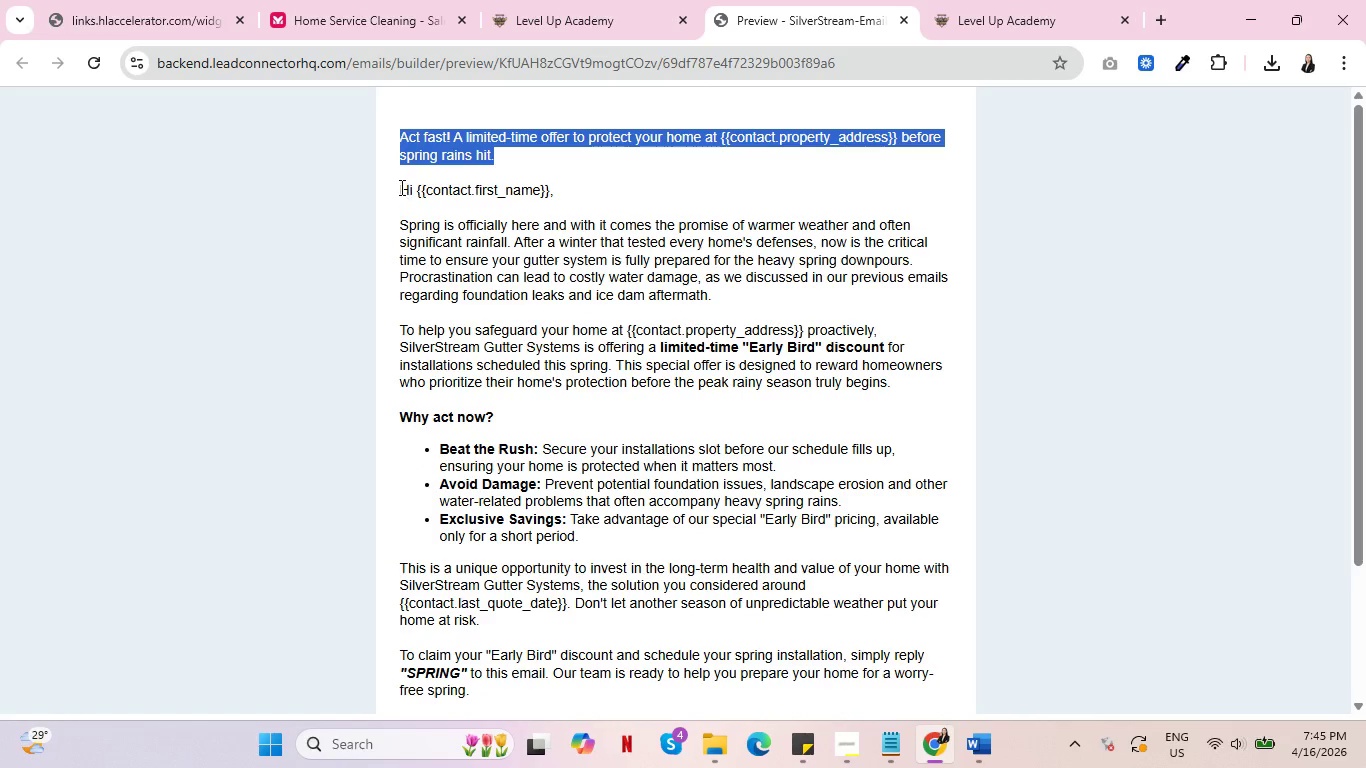 
left_click_drag(start_coordinate=[400, 187], to_coordinate=[557, 193])
 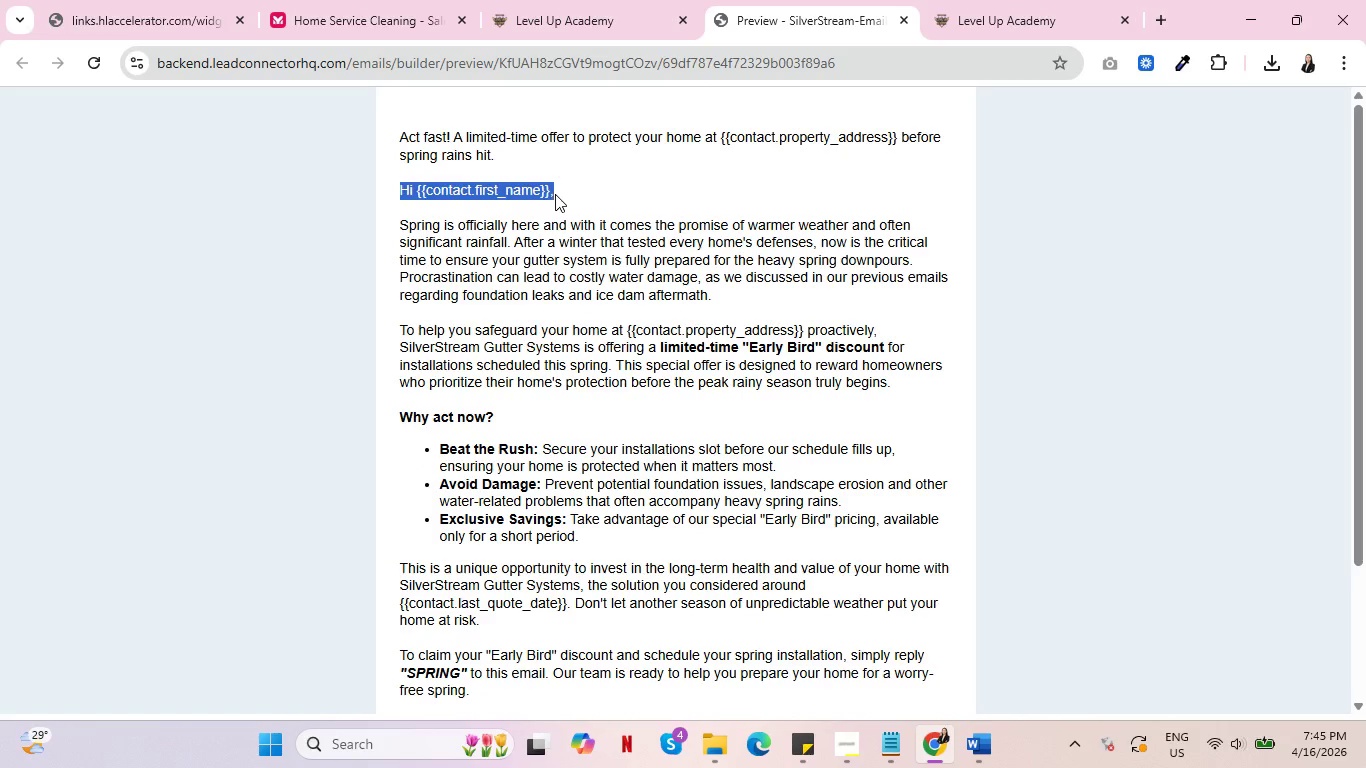 
key(Control+C)
 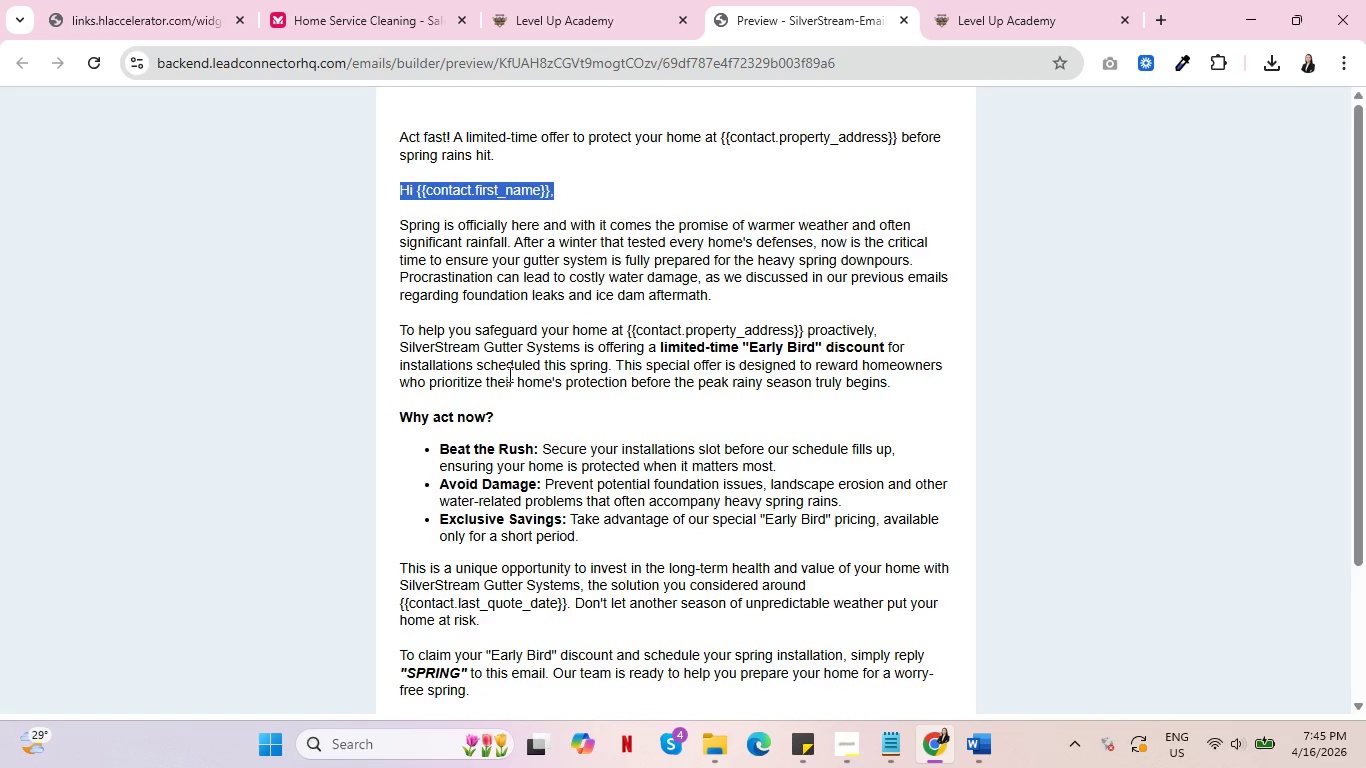 
key(Alt+AltLeft)
 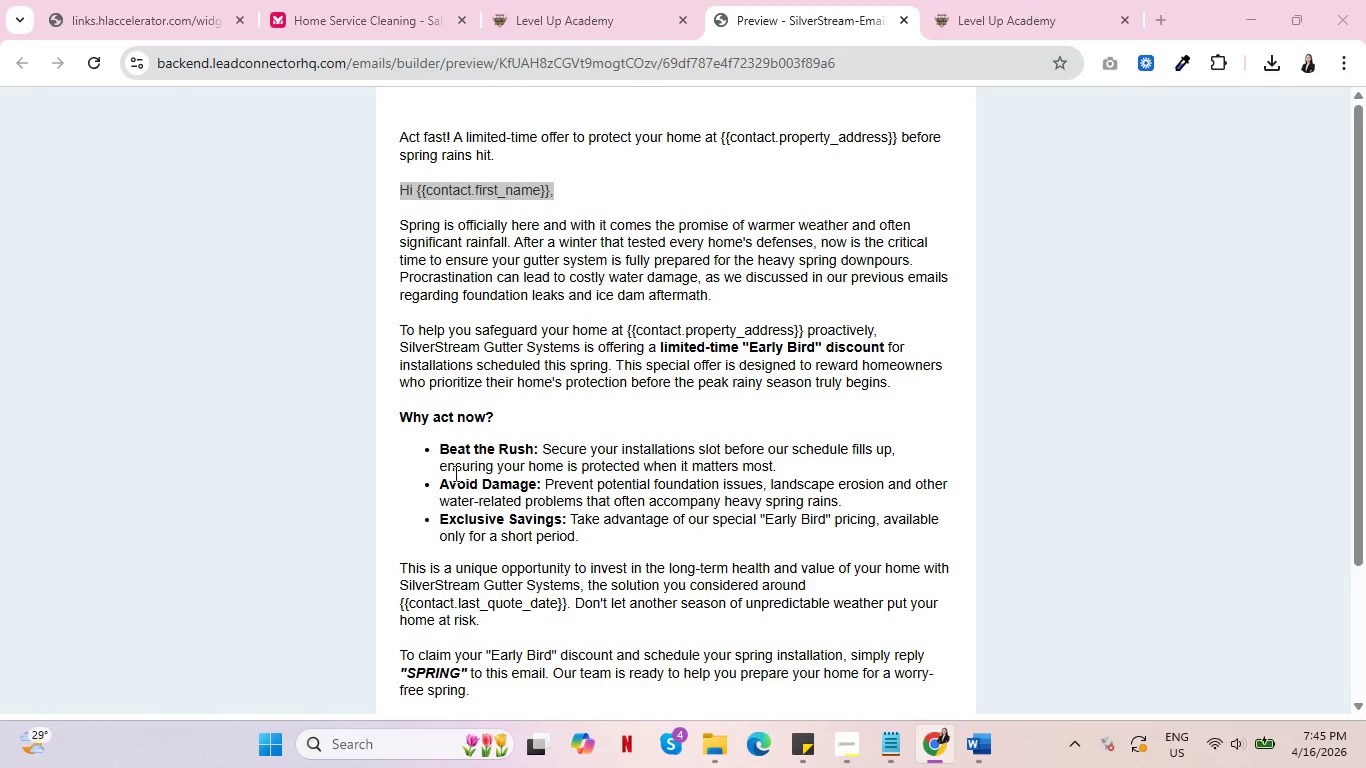 
key(Alt+Tab)
 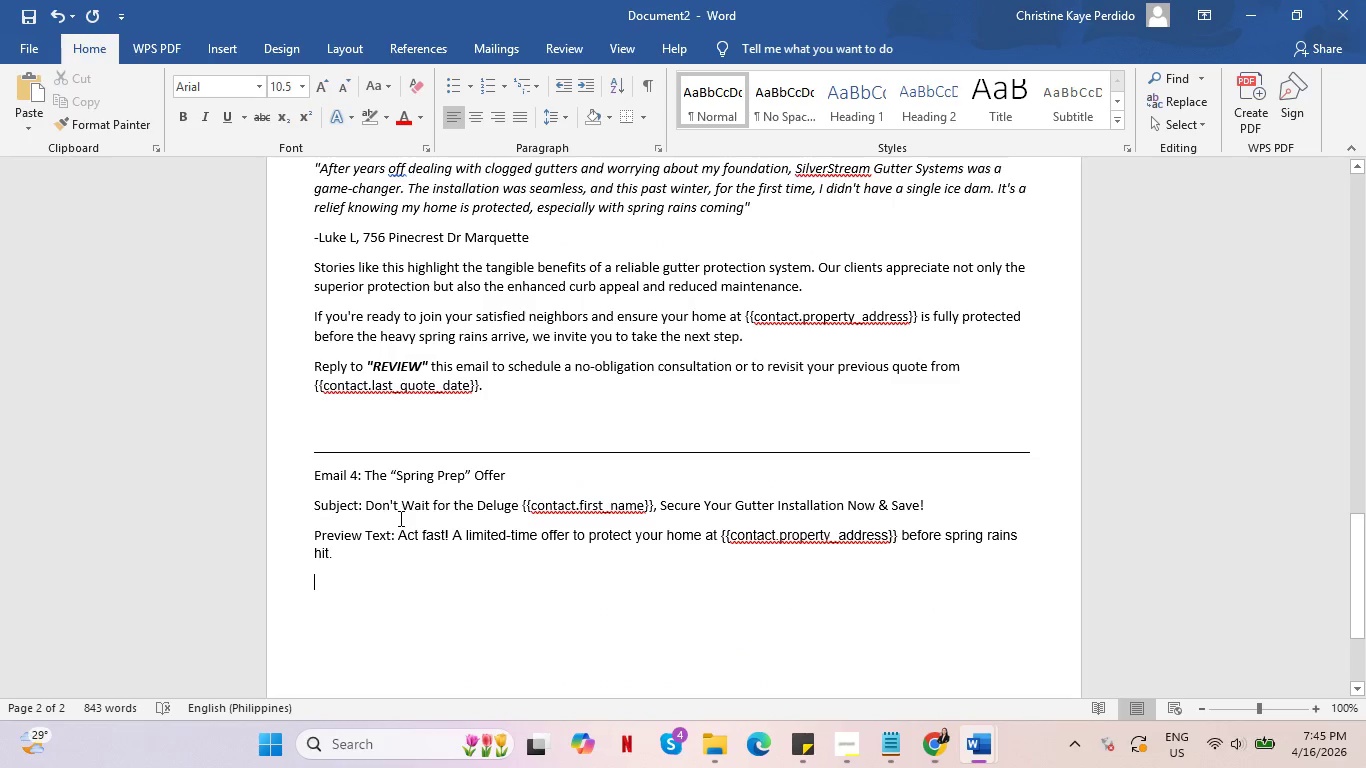 
key(Control+V)
 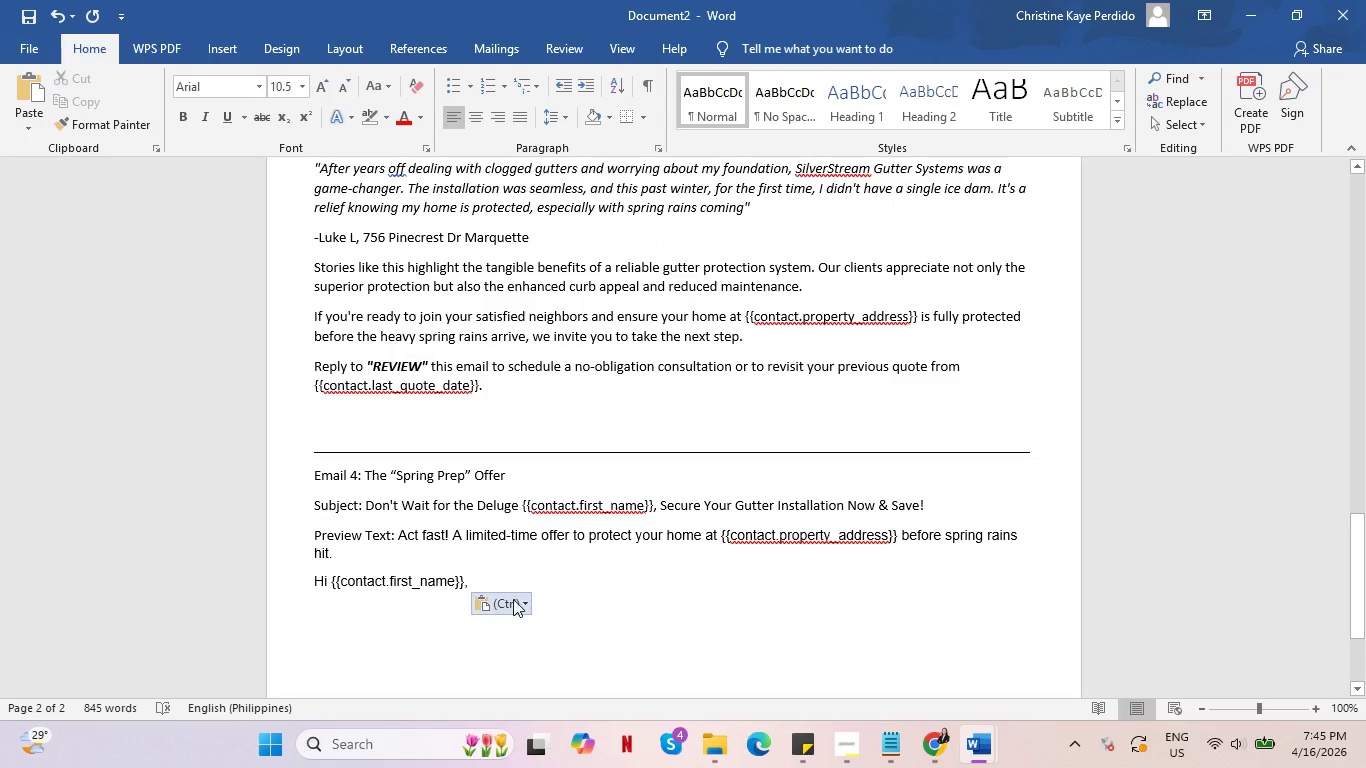 
left_click([519, 595])
 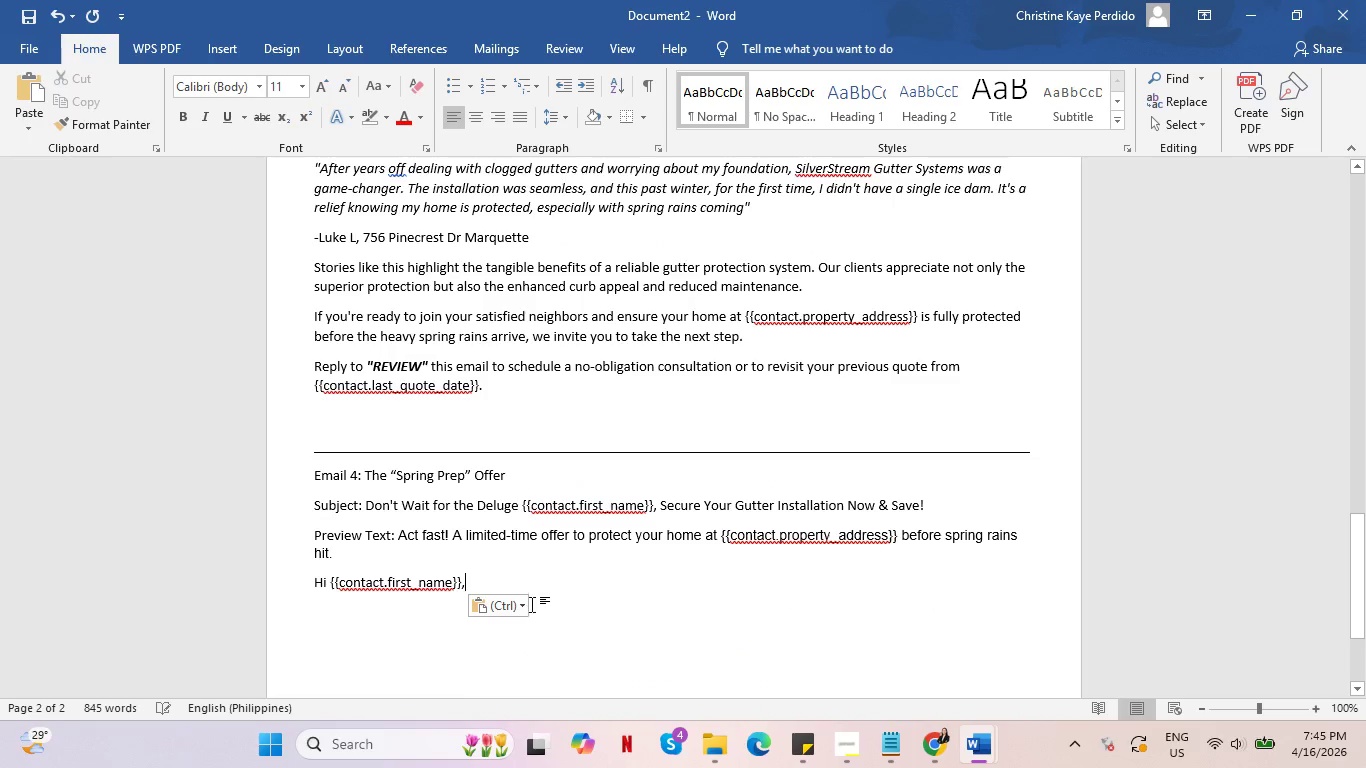 
left_click([571, 587])
 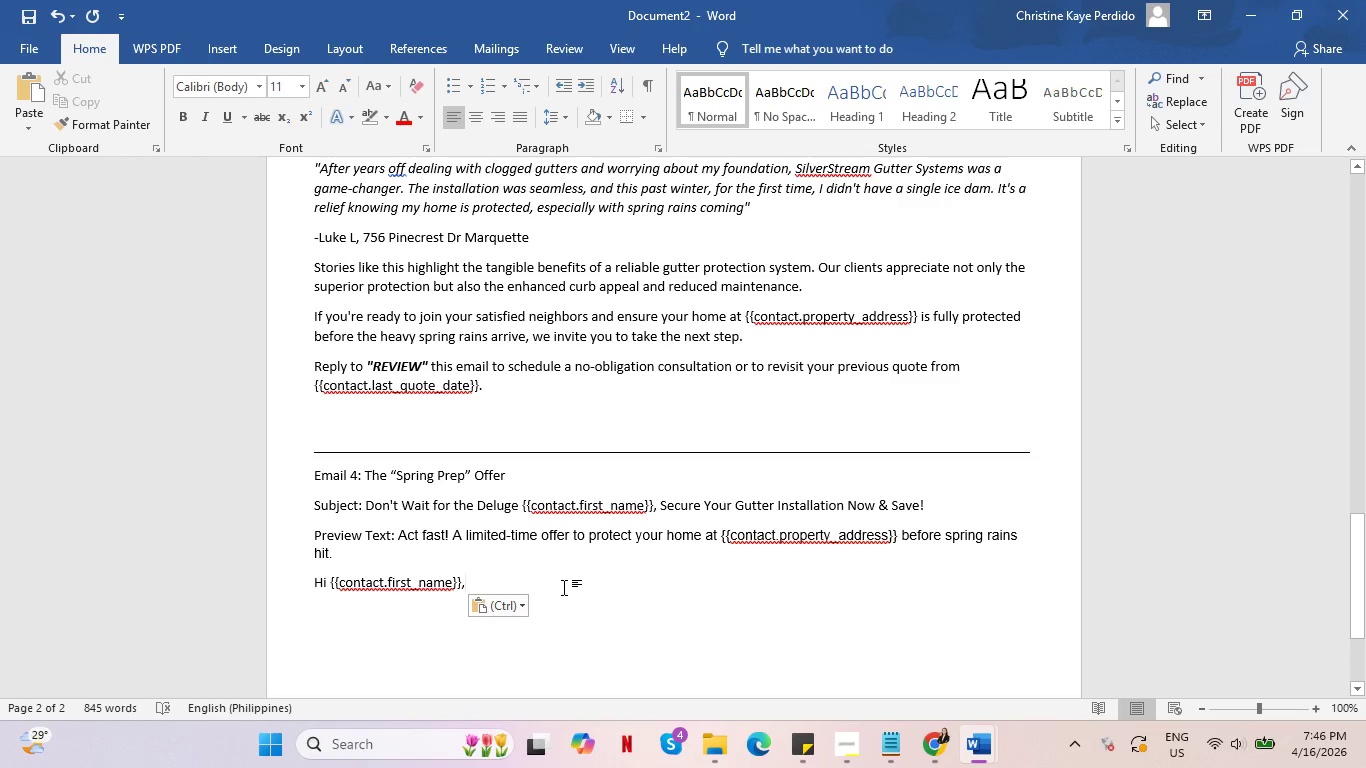 
key(Enter)
 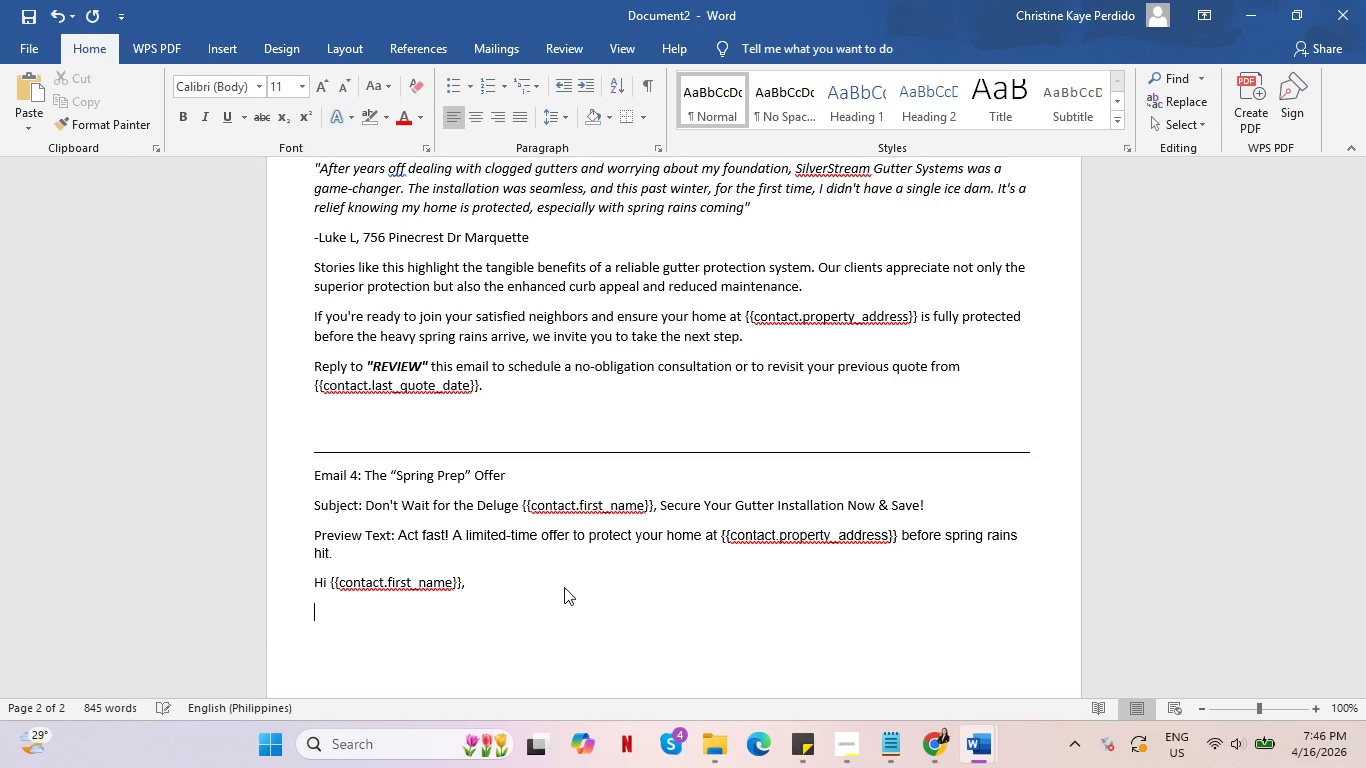 
key(Alt+AltLeft)
 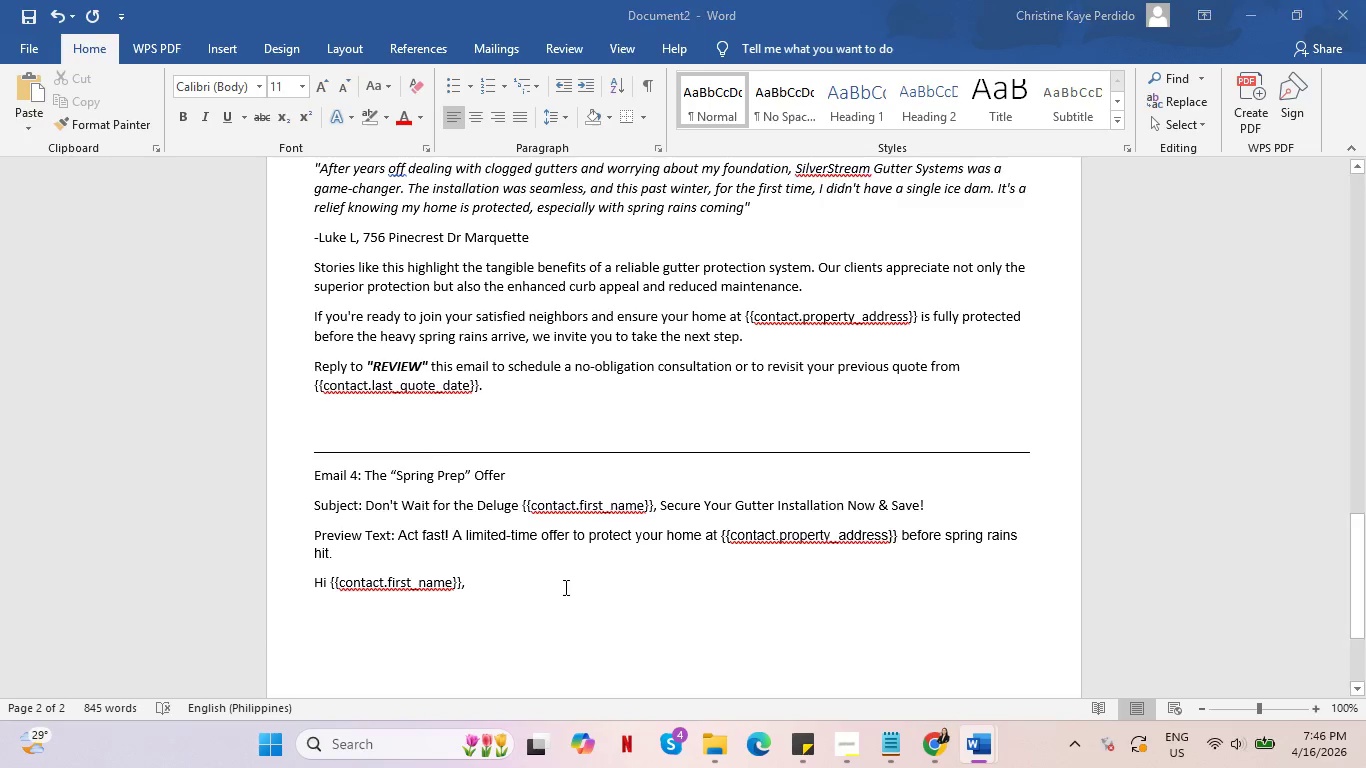 
key(Alt+Tab)
 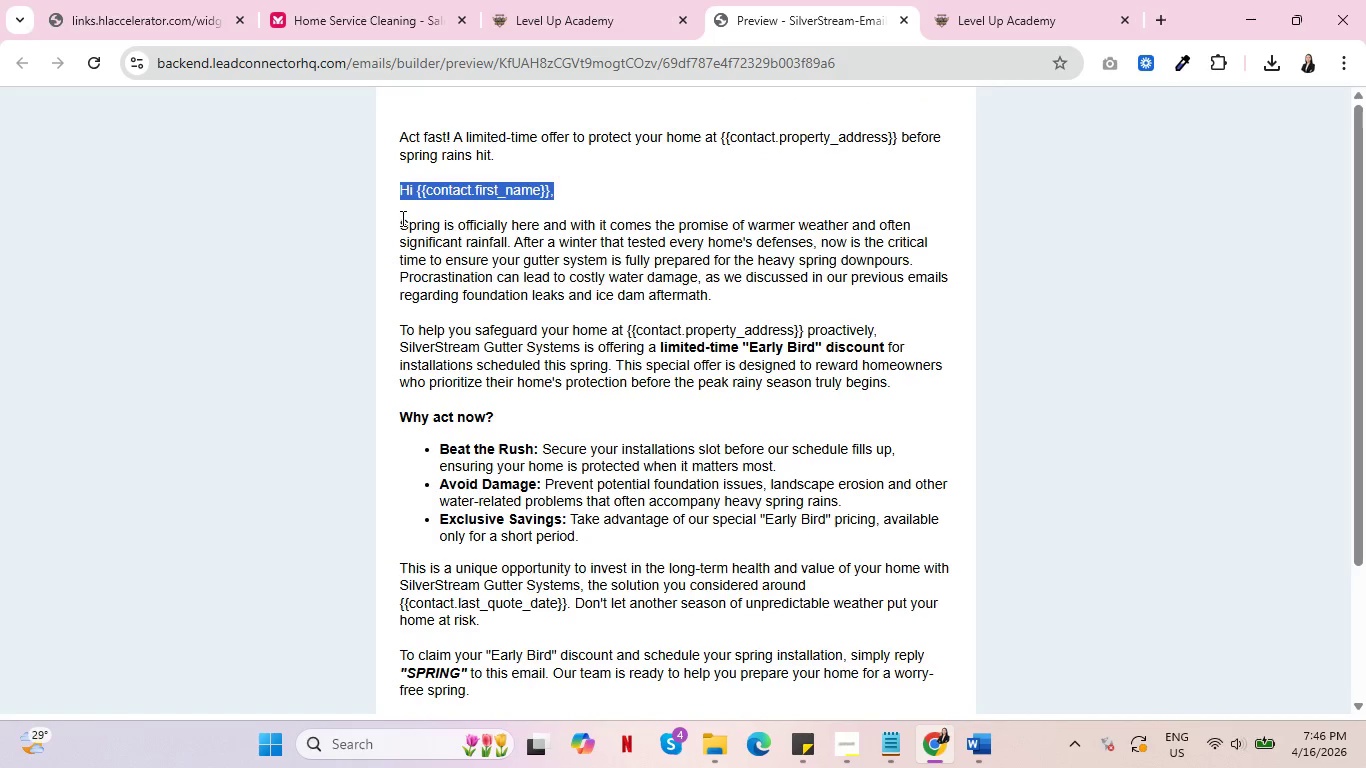 
left_click_drag(start_coordinate=[401, 218], to_coordinate=[740, 291])
 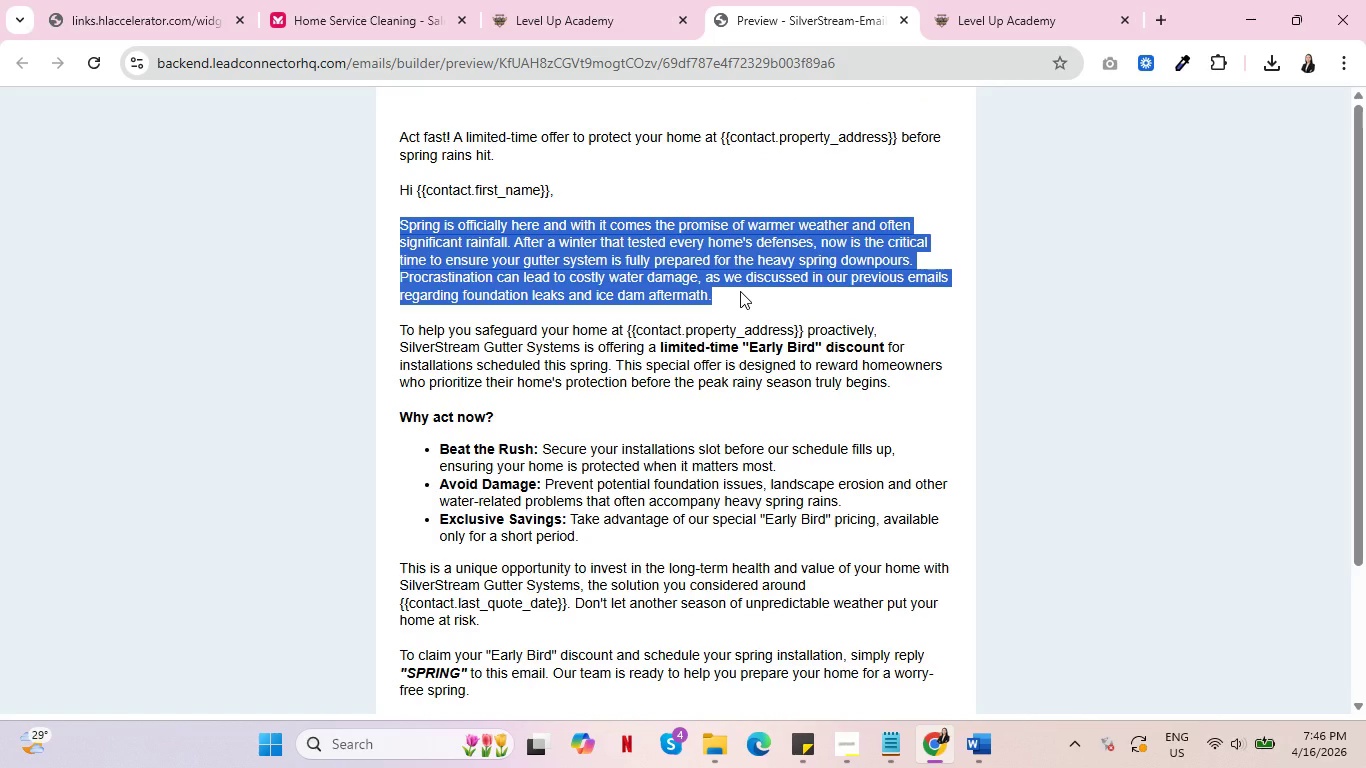 
key(Control+C)
 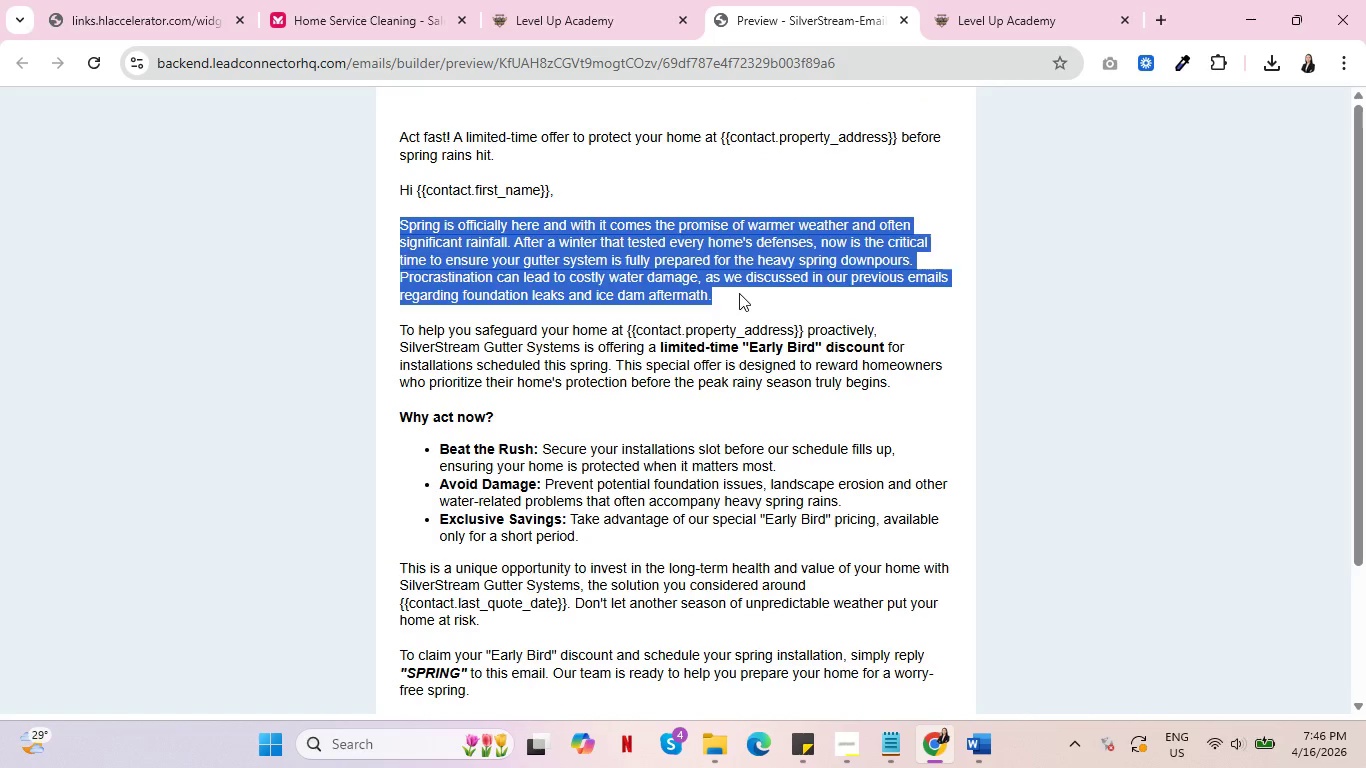 
key(Alt+AltLeft)
 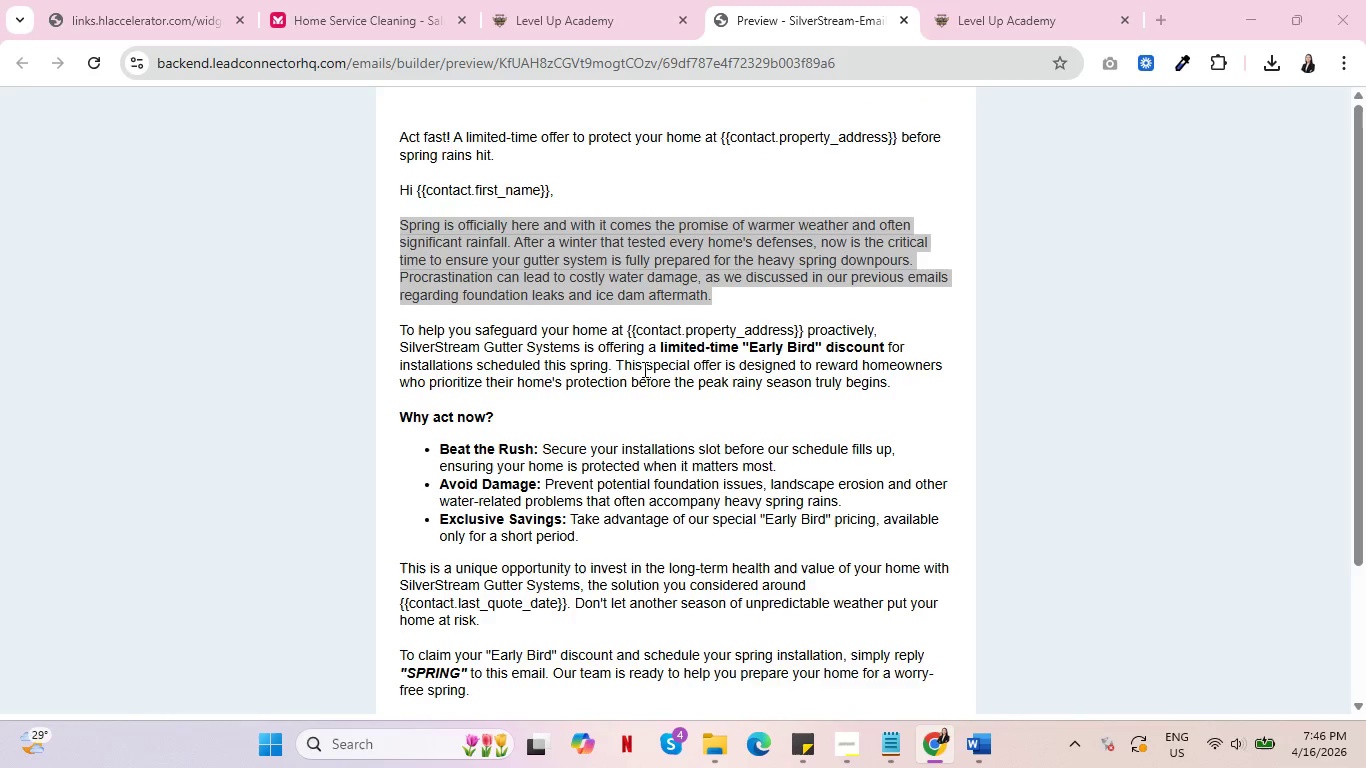 
key(Alt+Tab)
 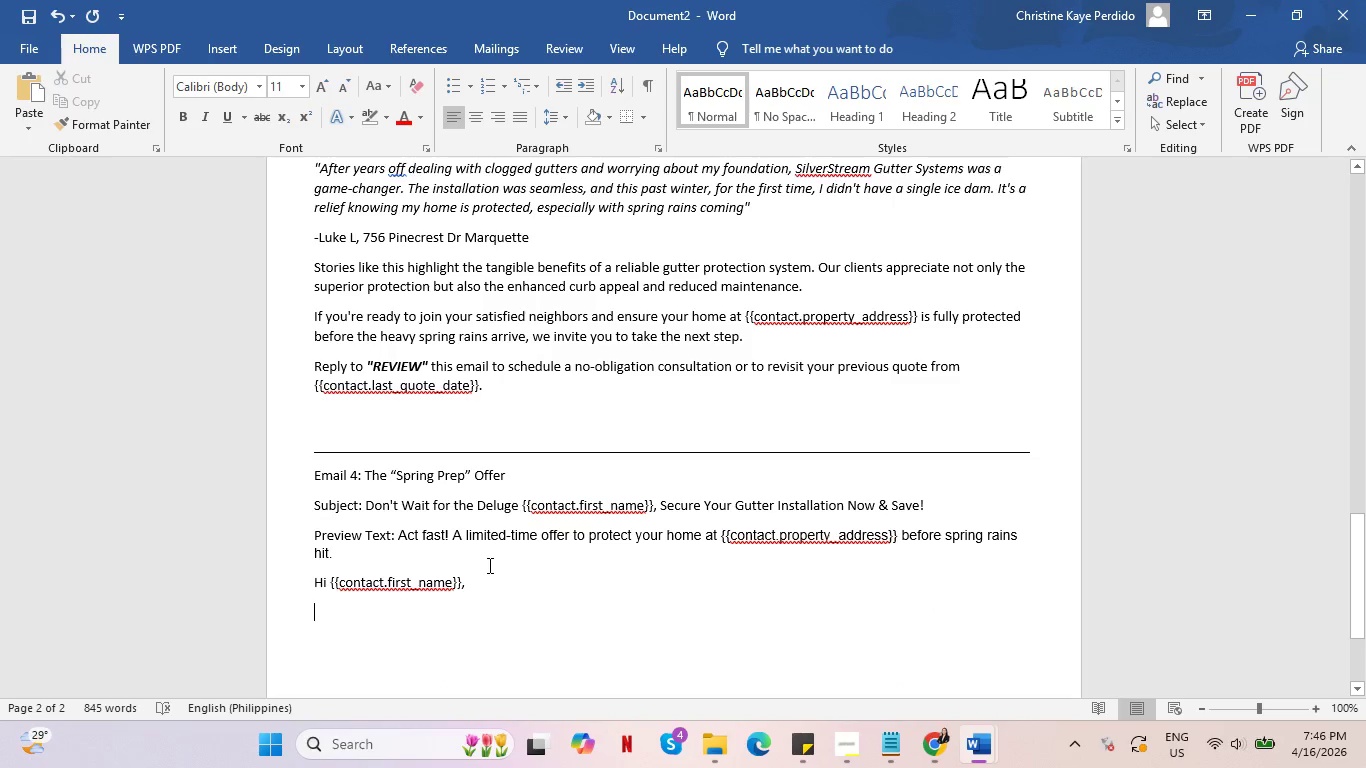 
key(Control+V)
 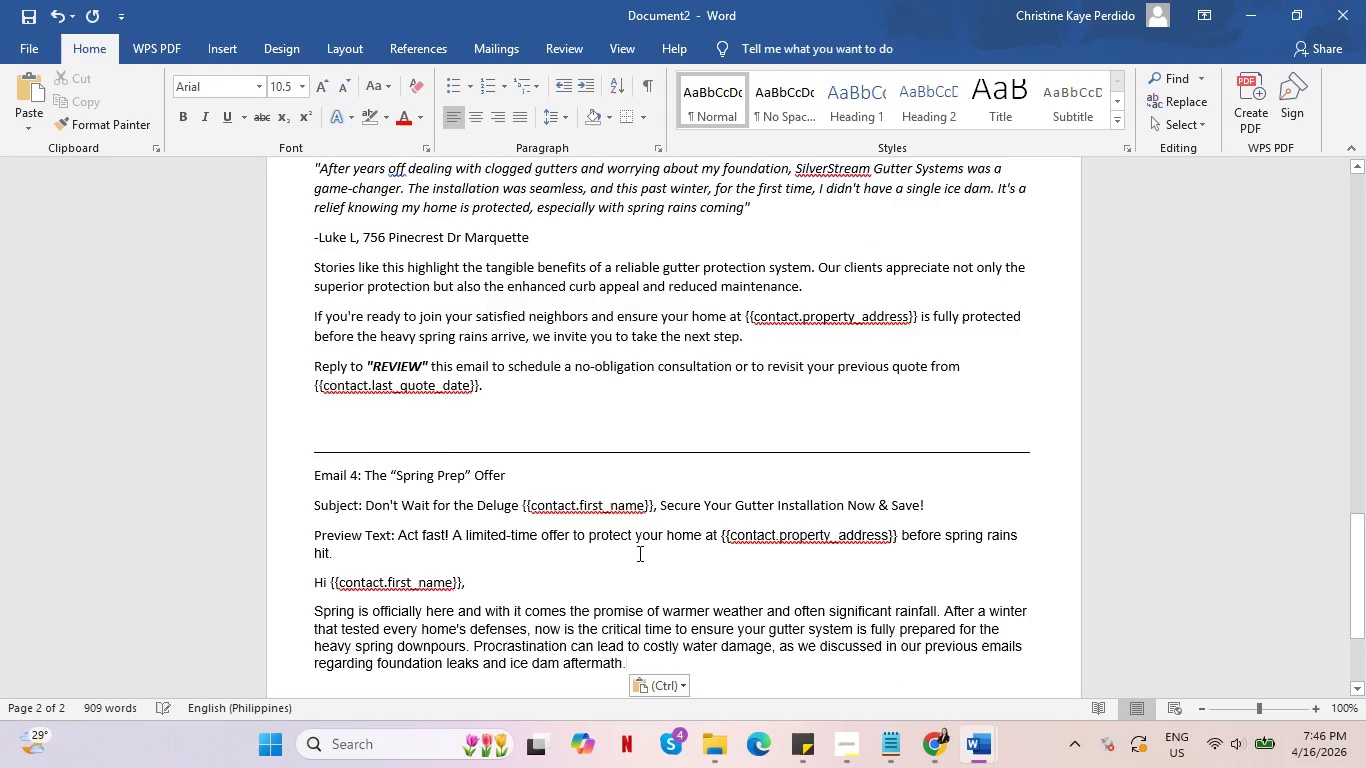 
scroll: coordinate [671, 539], scroll_direction: down, amount: 4.0
 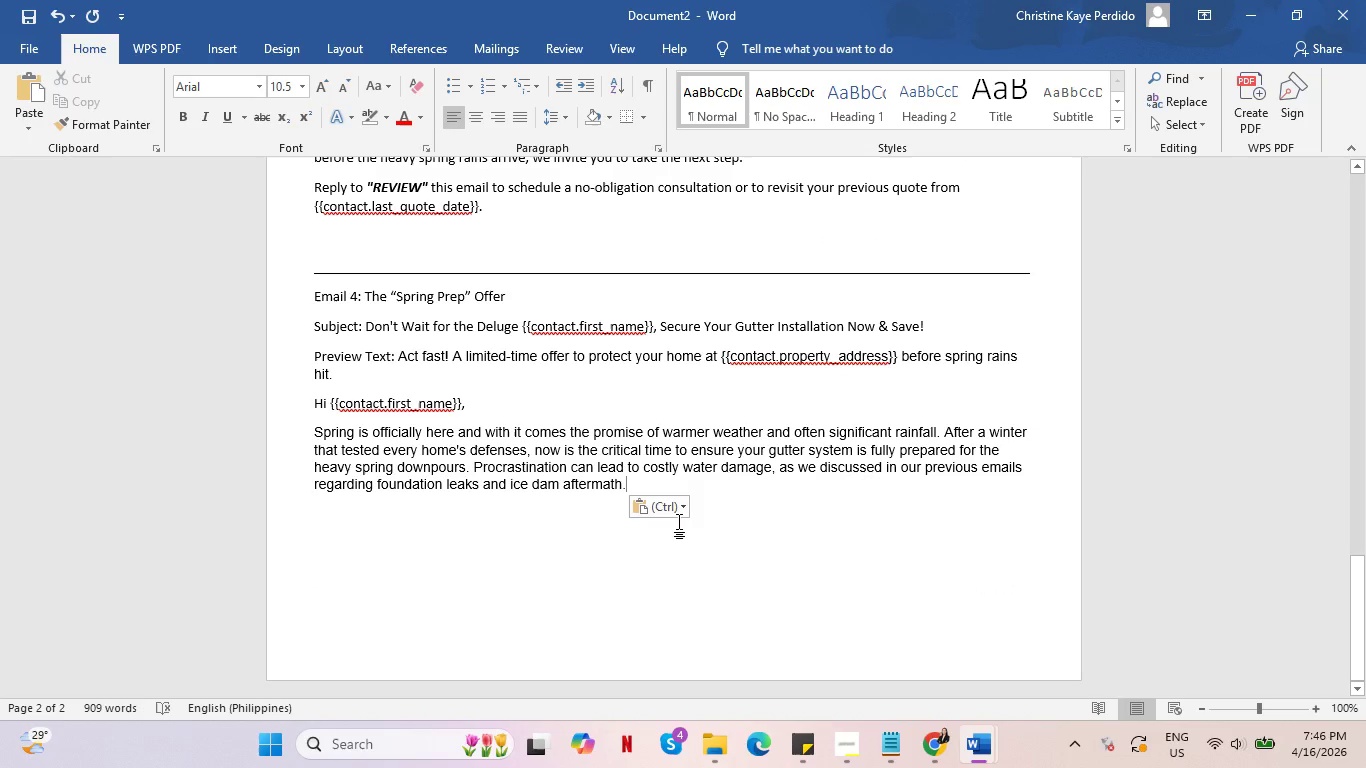 
key(Enter)
 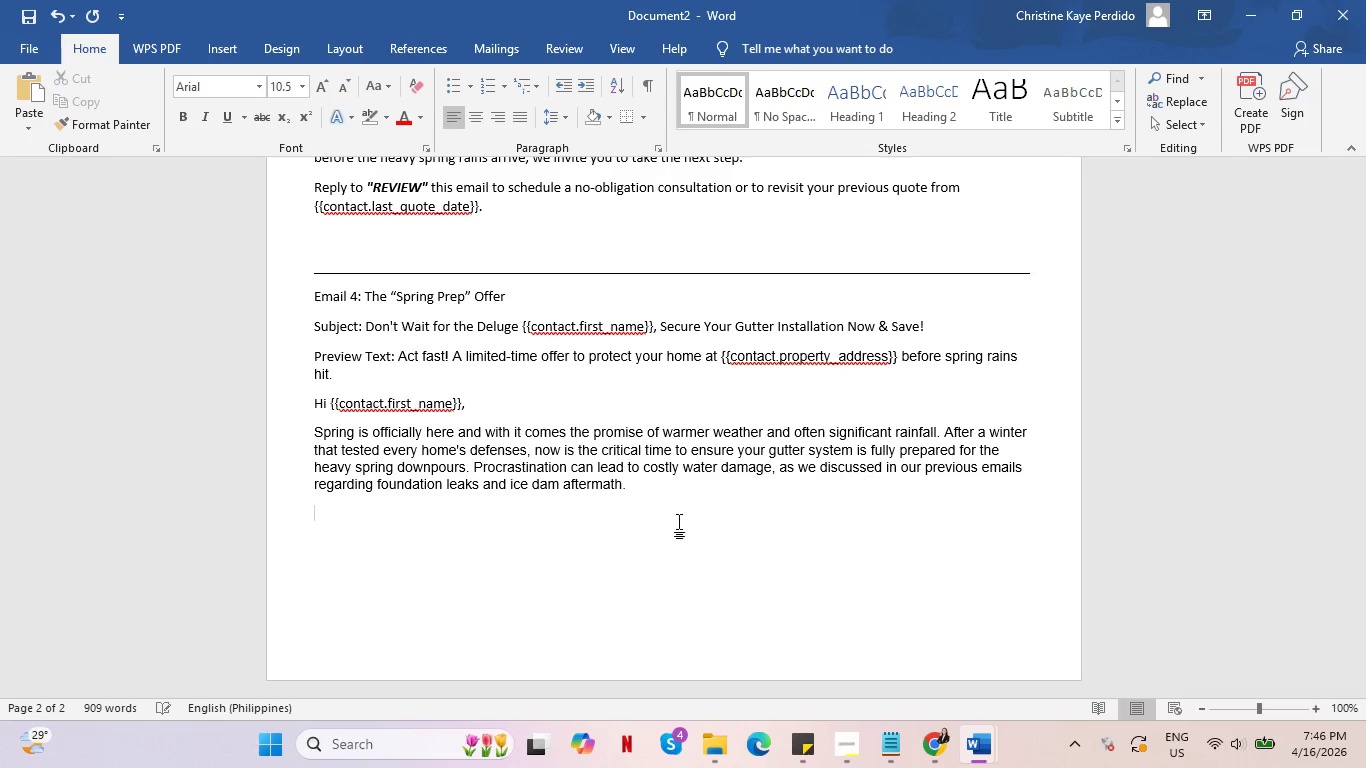 
key(Alt+AltLeft)
 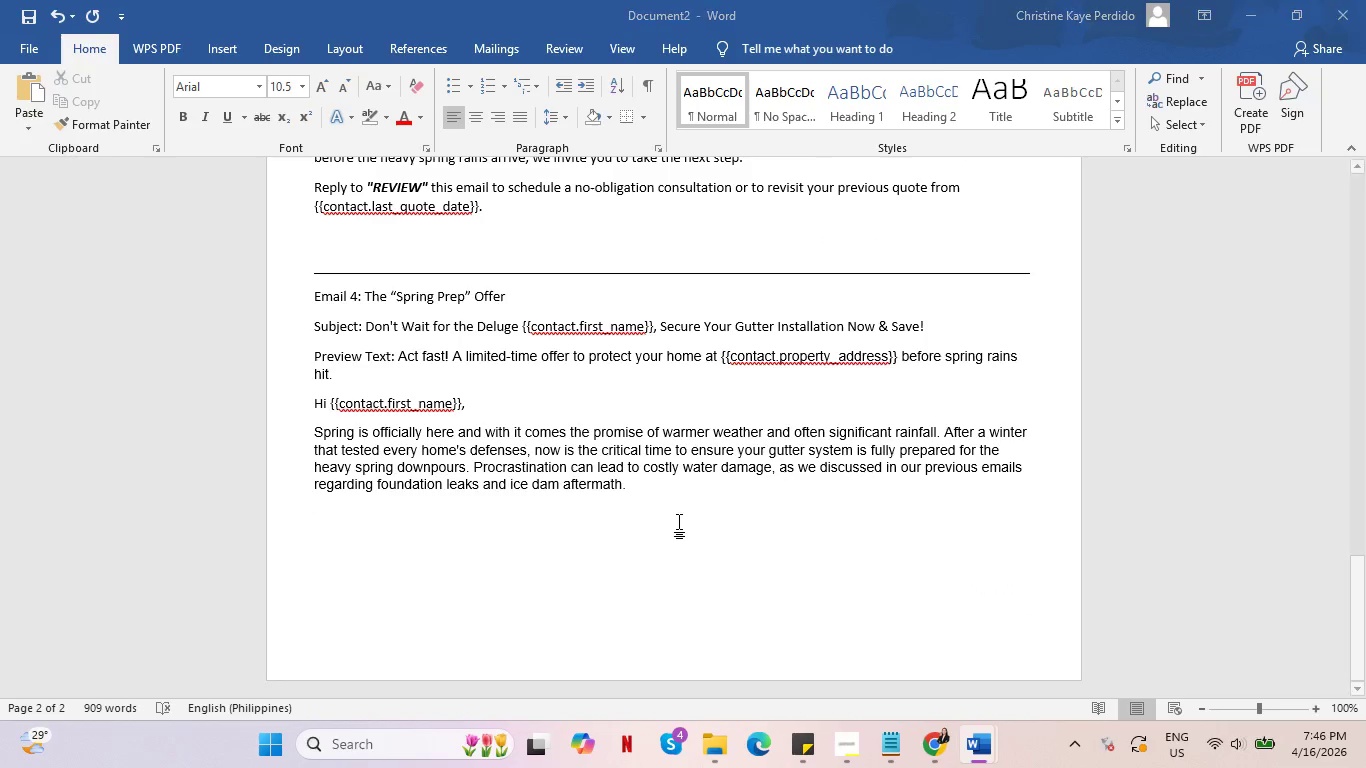 
key(Alt+Tab)
 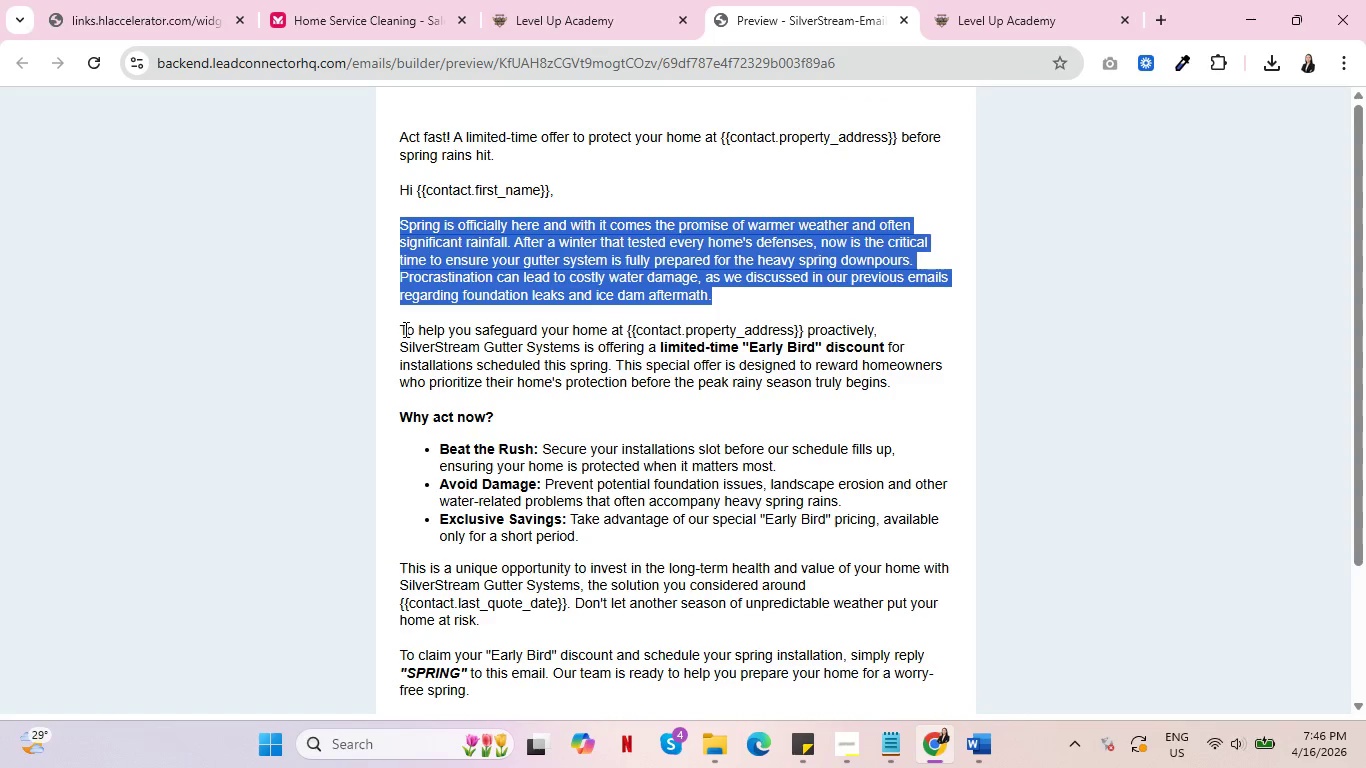 
left_click_drag(start_coordinate=[403, 328], to_coordinate=[870, 399])
 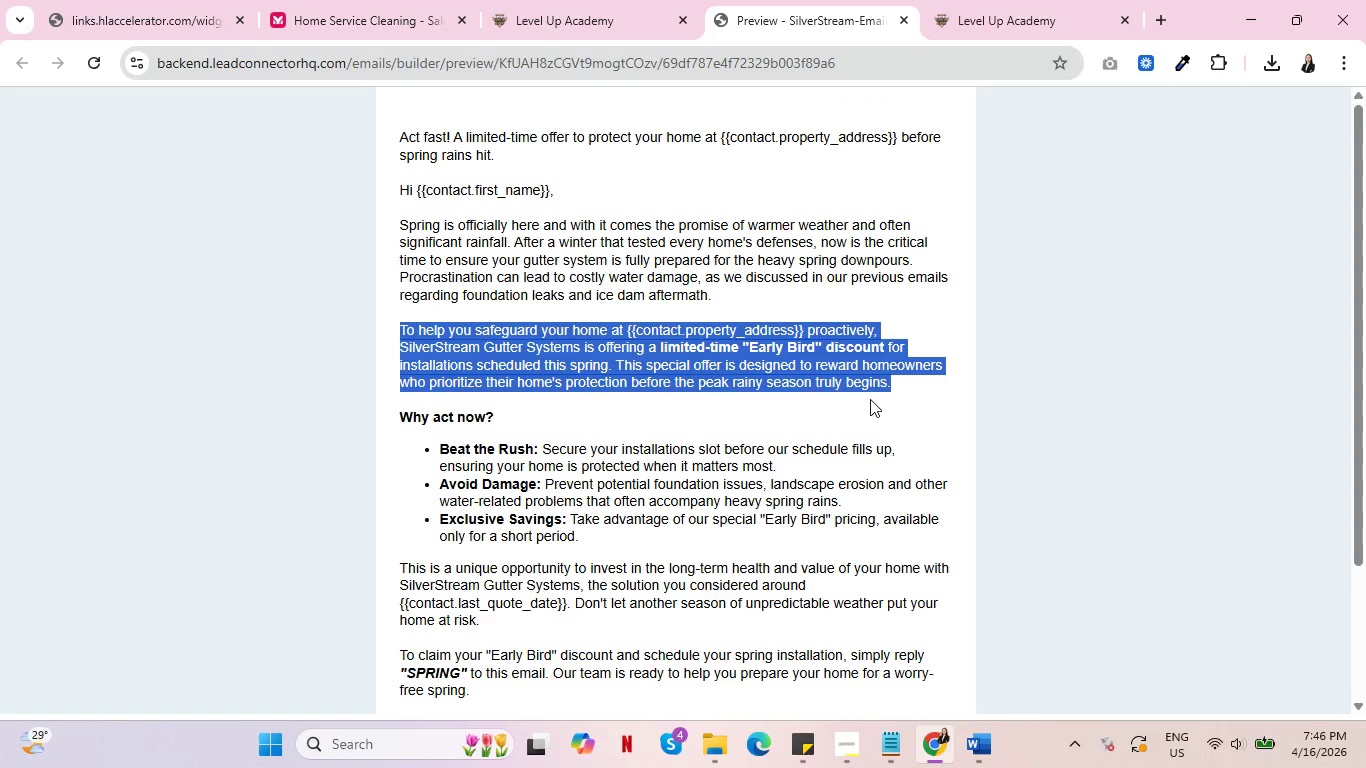 
key(Control+ControlLeft)
 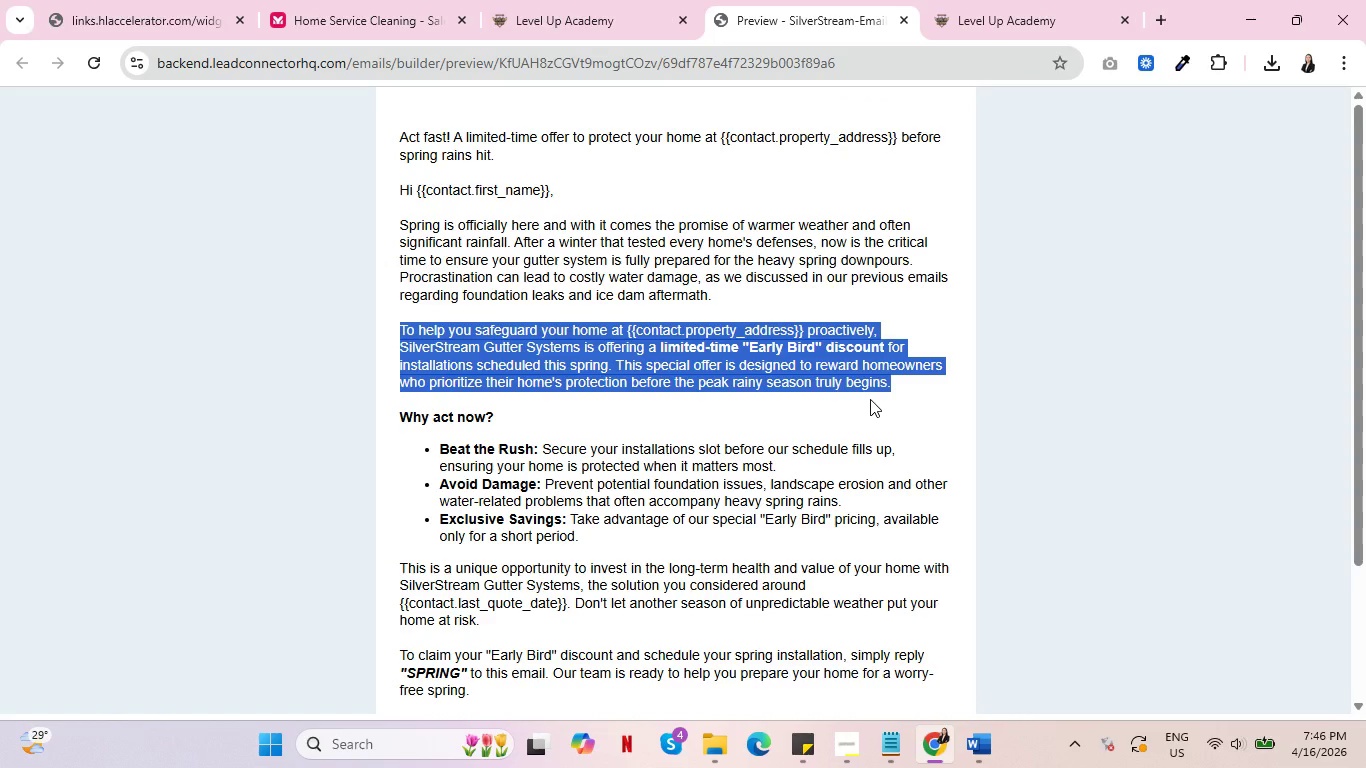 
key(Control+C)
 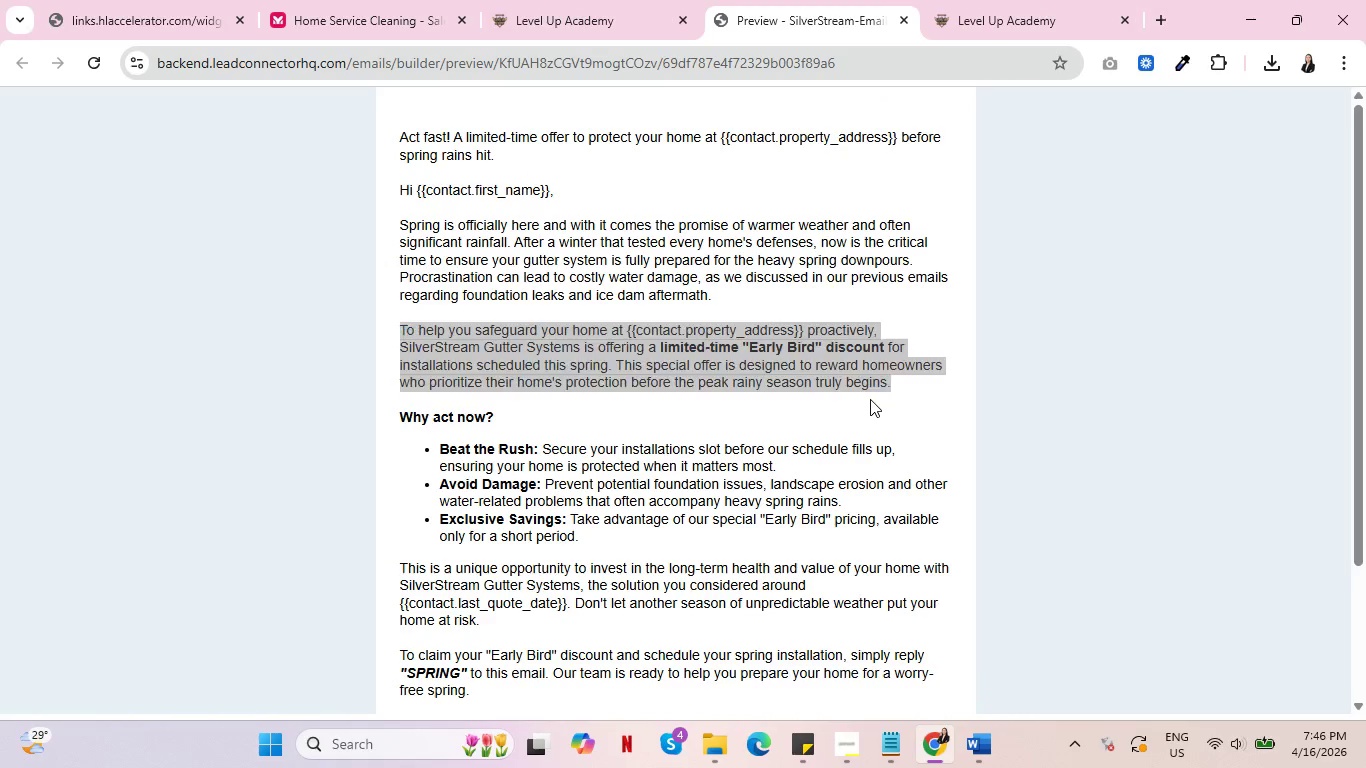 
key(Alt+AltLeft)
 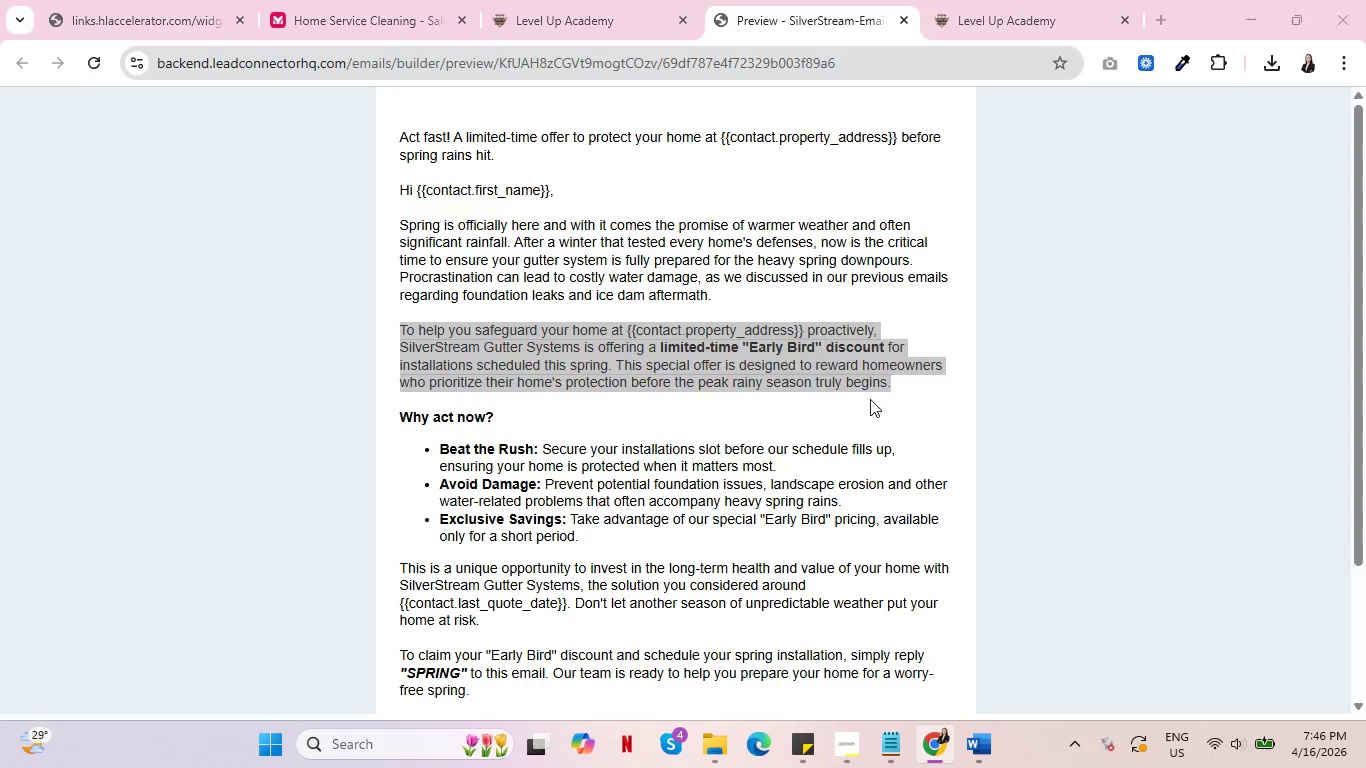 
key(Alt+Tab)
 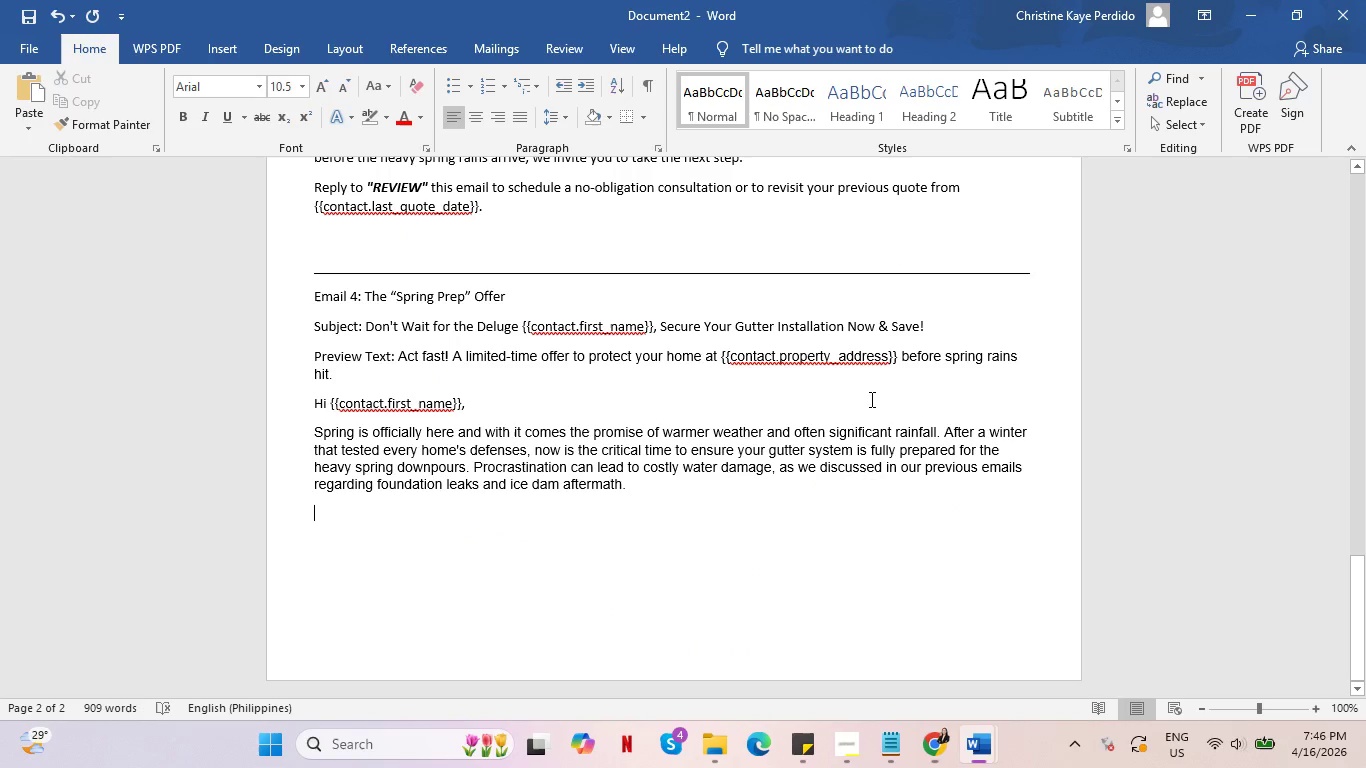 
key(Control+V)
 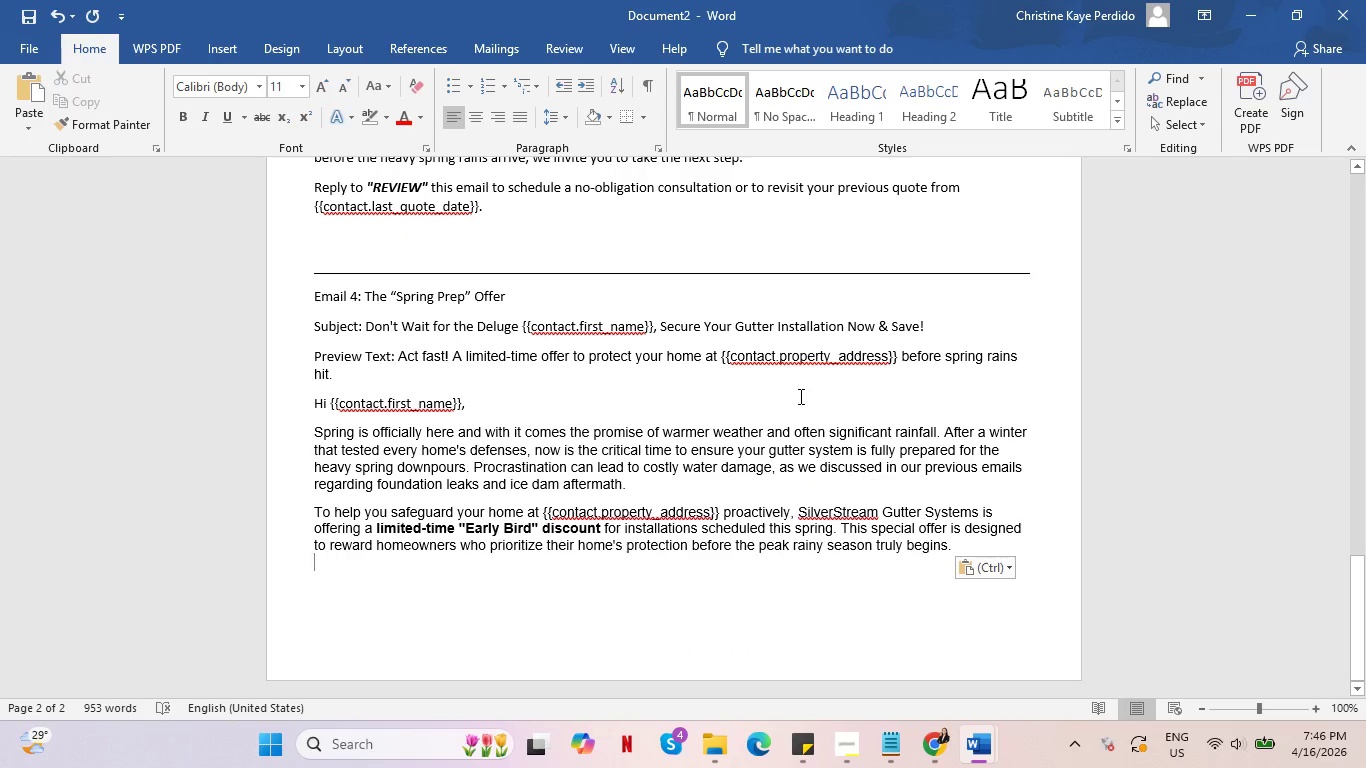 
key(Enter)
 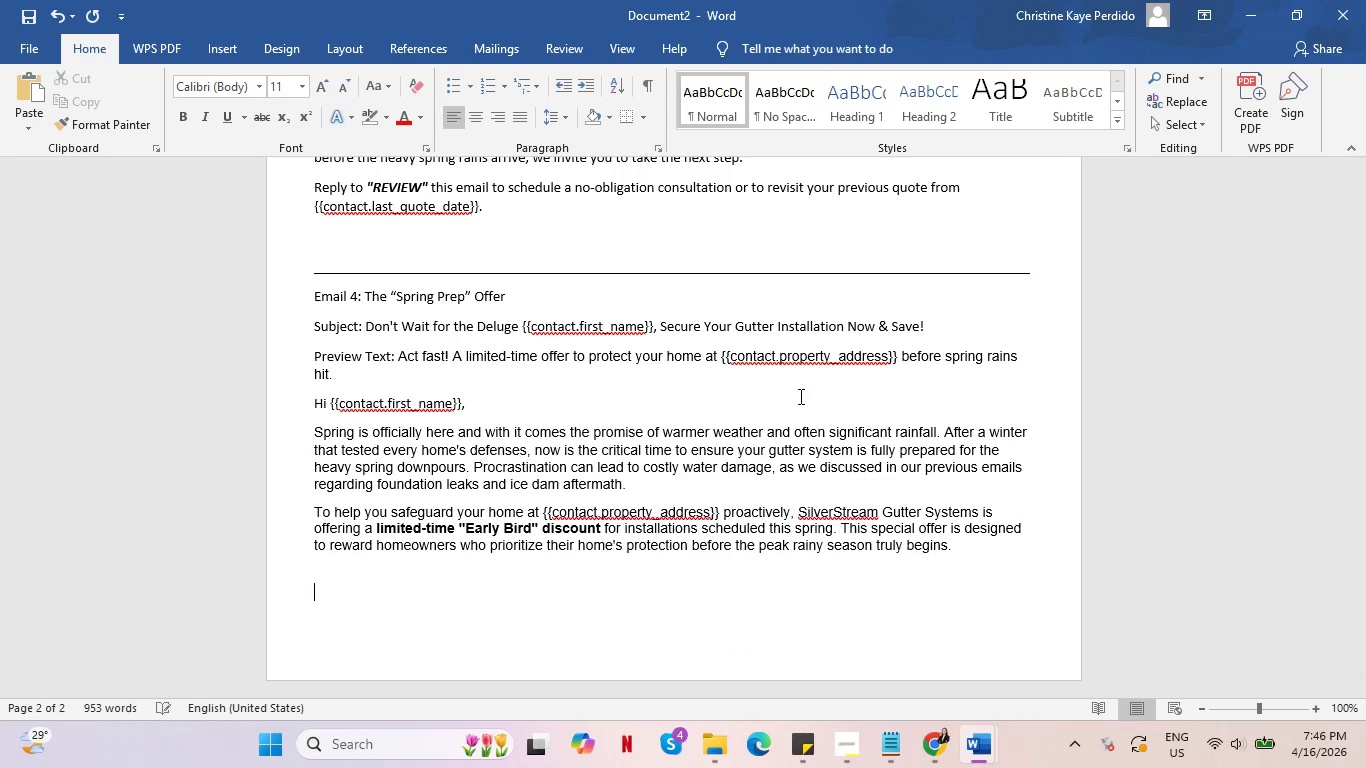 
key(Alt+AltLeft)
 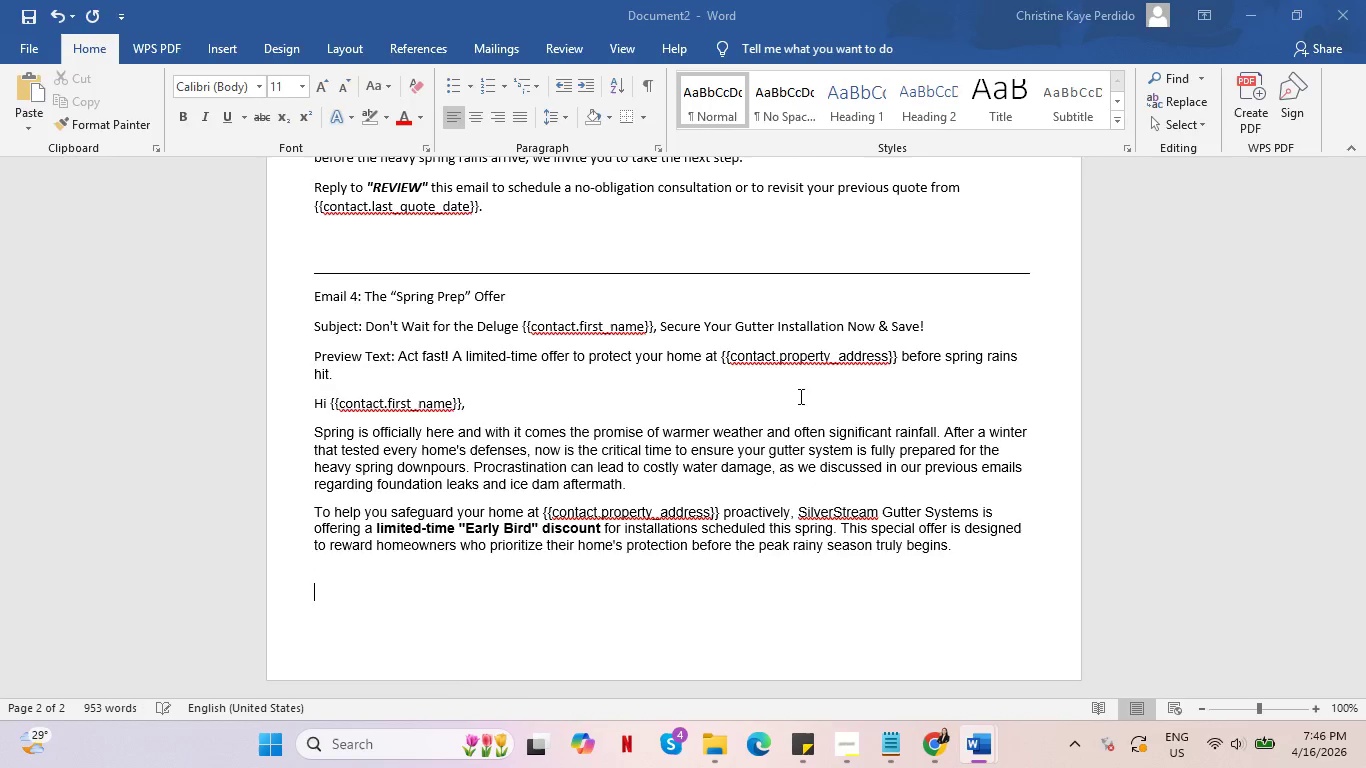 
key(Alt+Tab)
 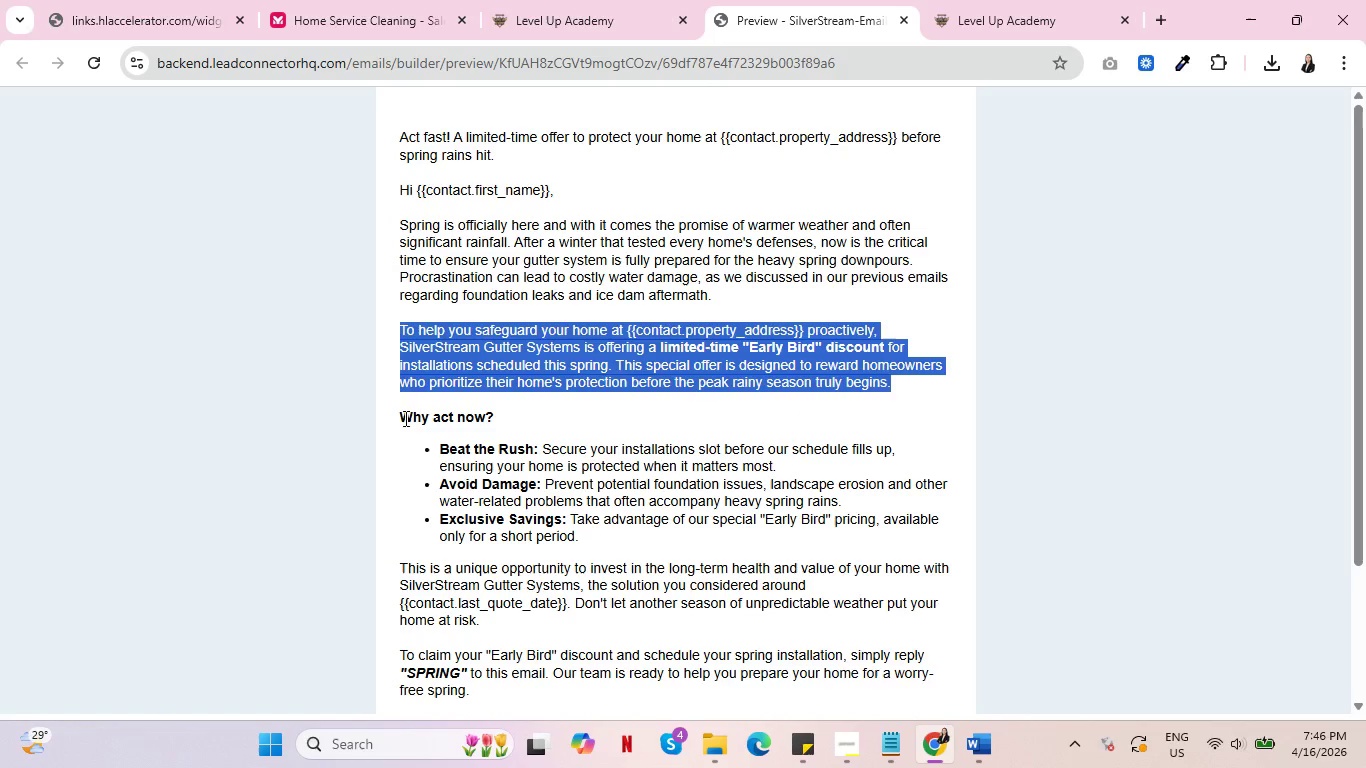 
left_click_drag(start_coordinate=[403, 415], to_coordinate=[641, 536])
 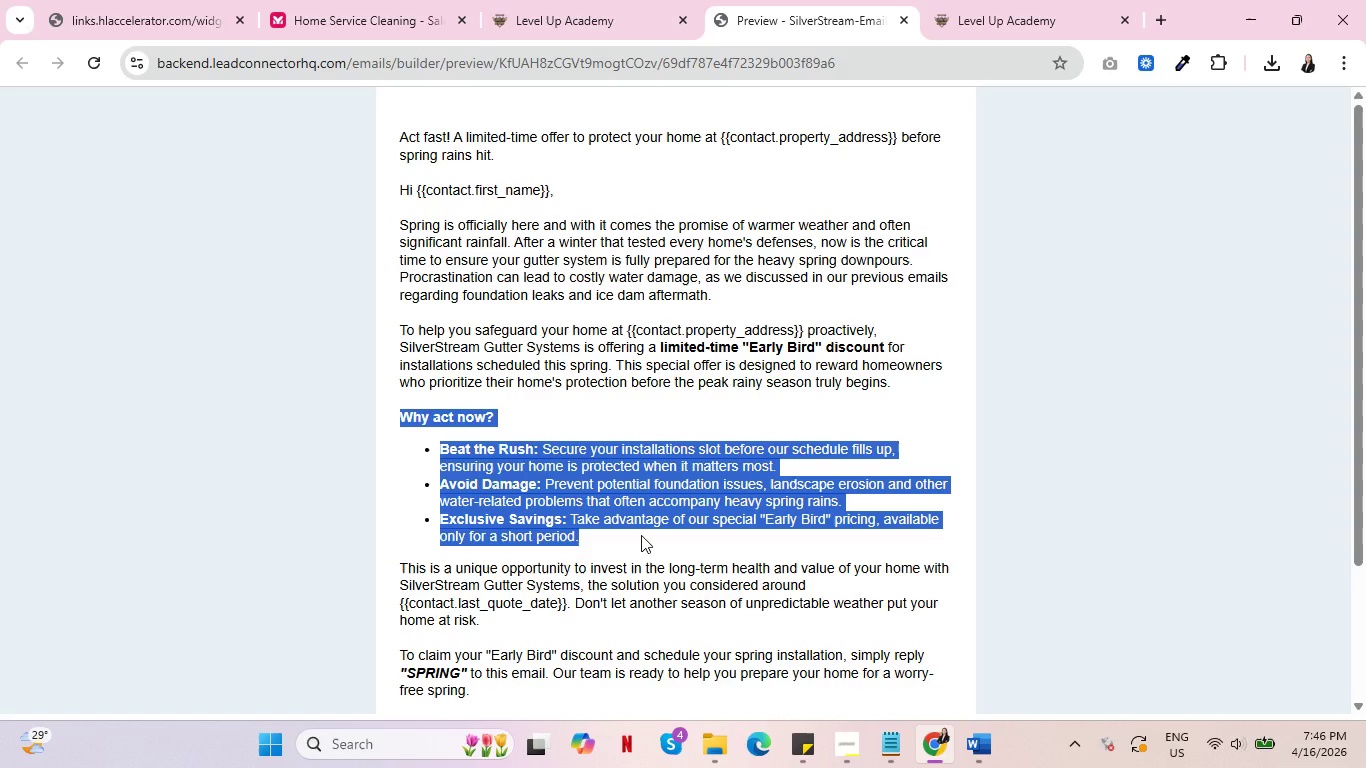 
key(Control+C)
 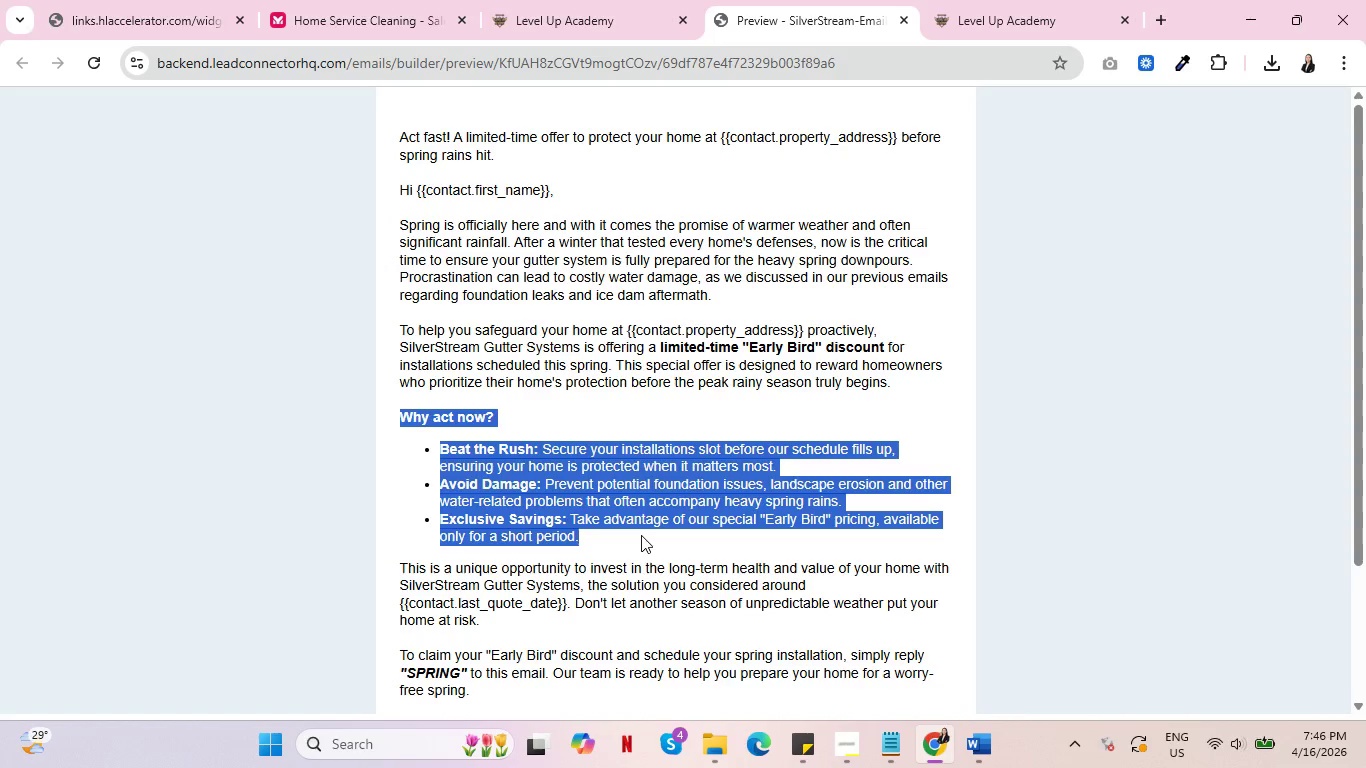 
key(Alt+AltLeft)
 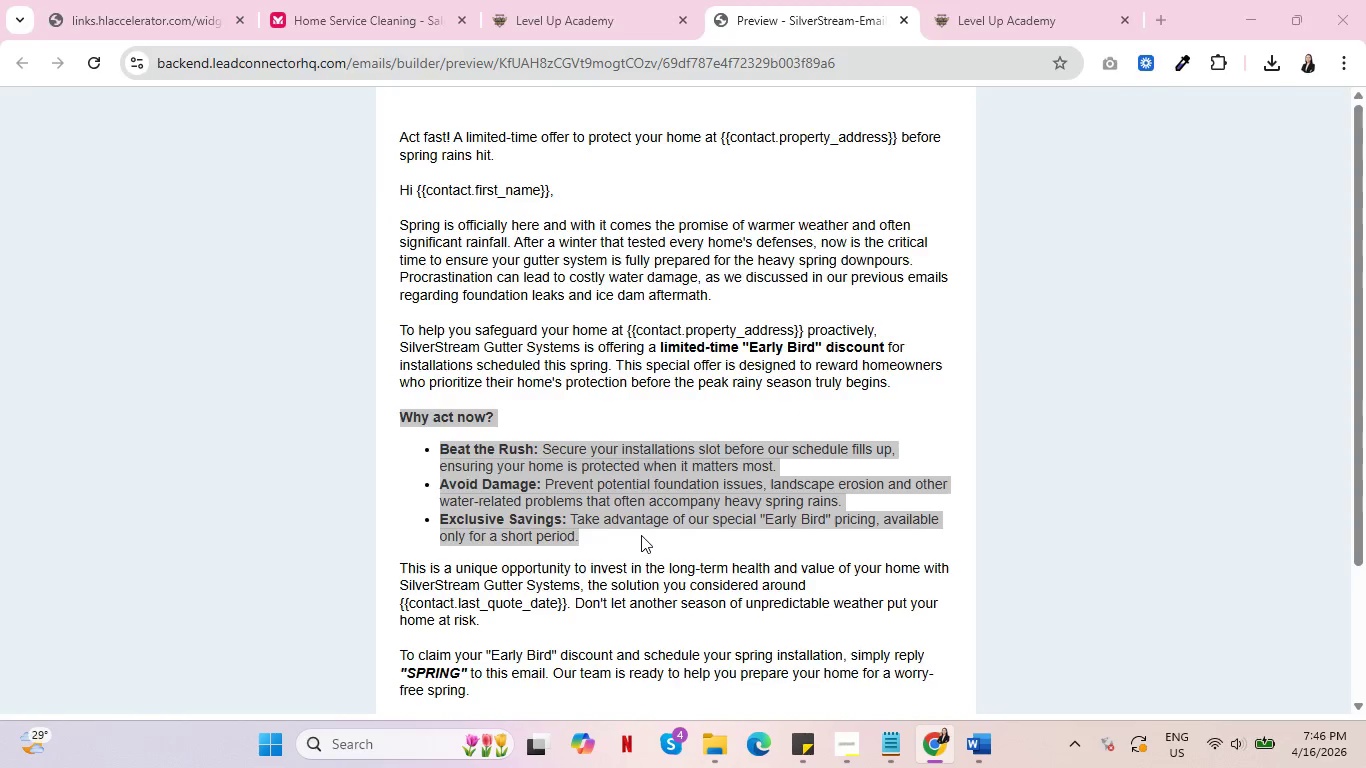 
key(Alt+Tab)
 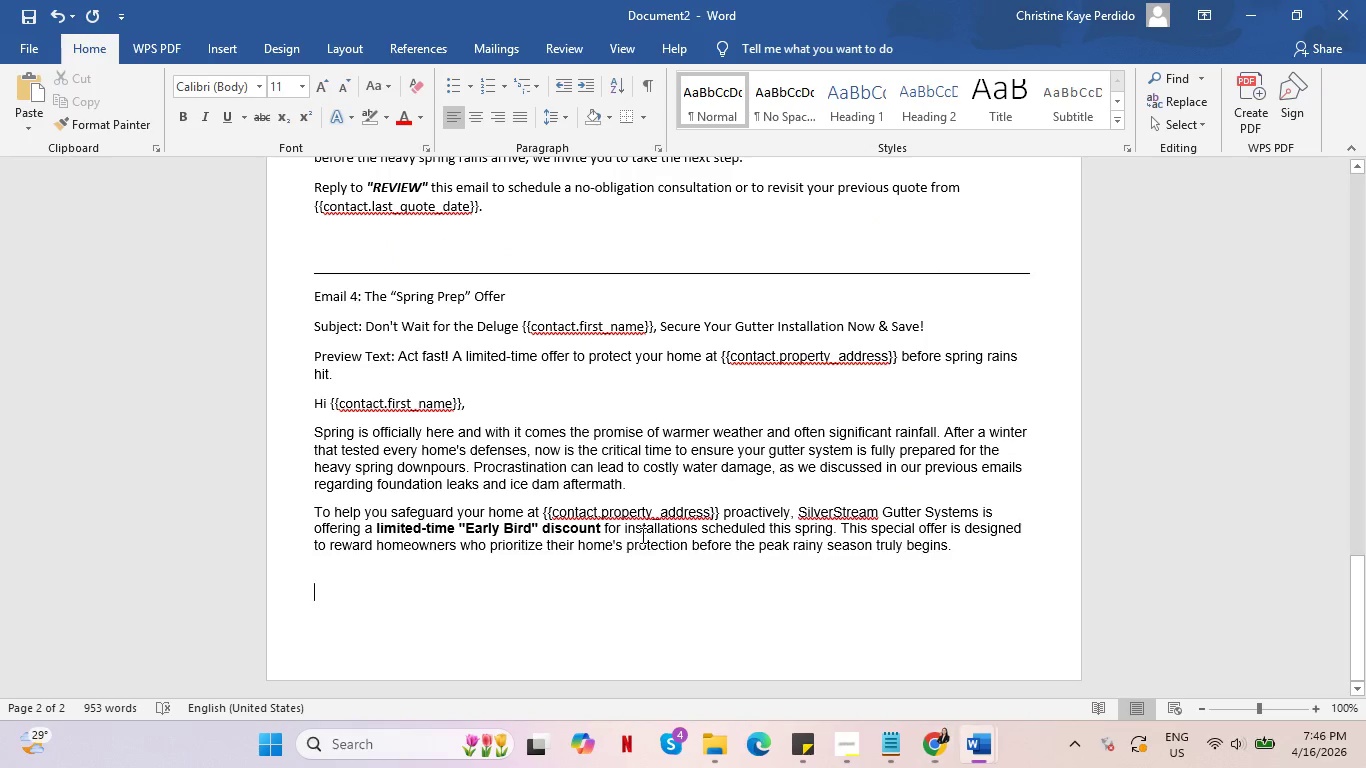 
key(Control+V)
 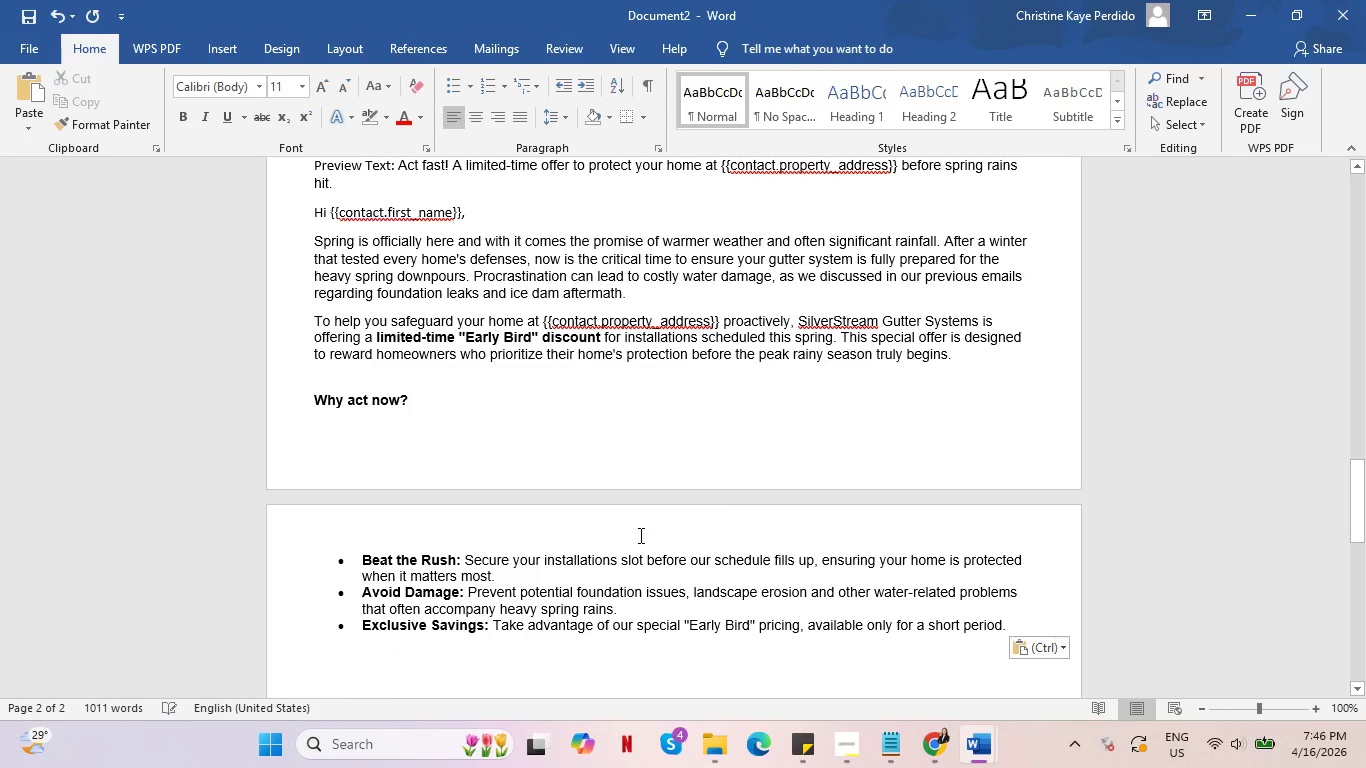 
key(Alt+AltLeft)
 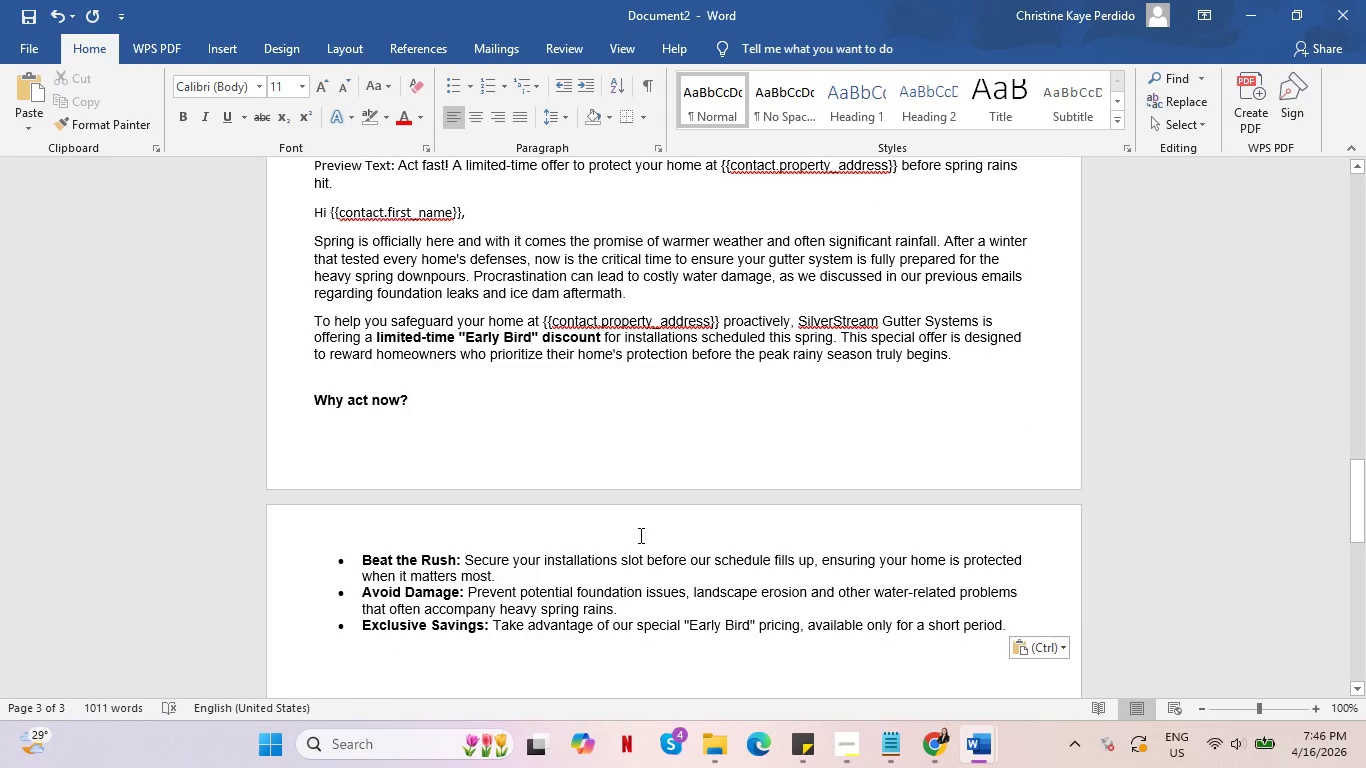 
key(Alt+Tab)
 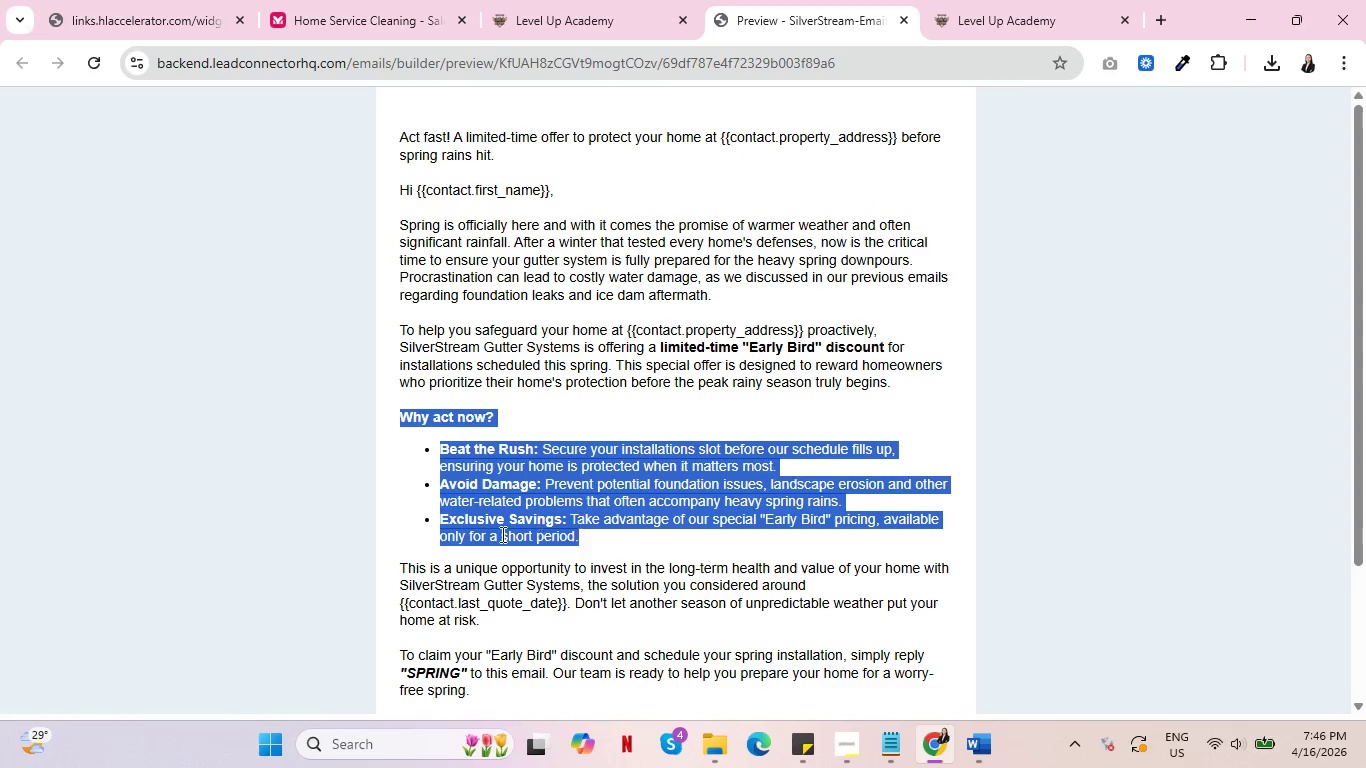 
scroll: coordinate [501, 534], scroll_direction: down, amount: 2.0
 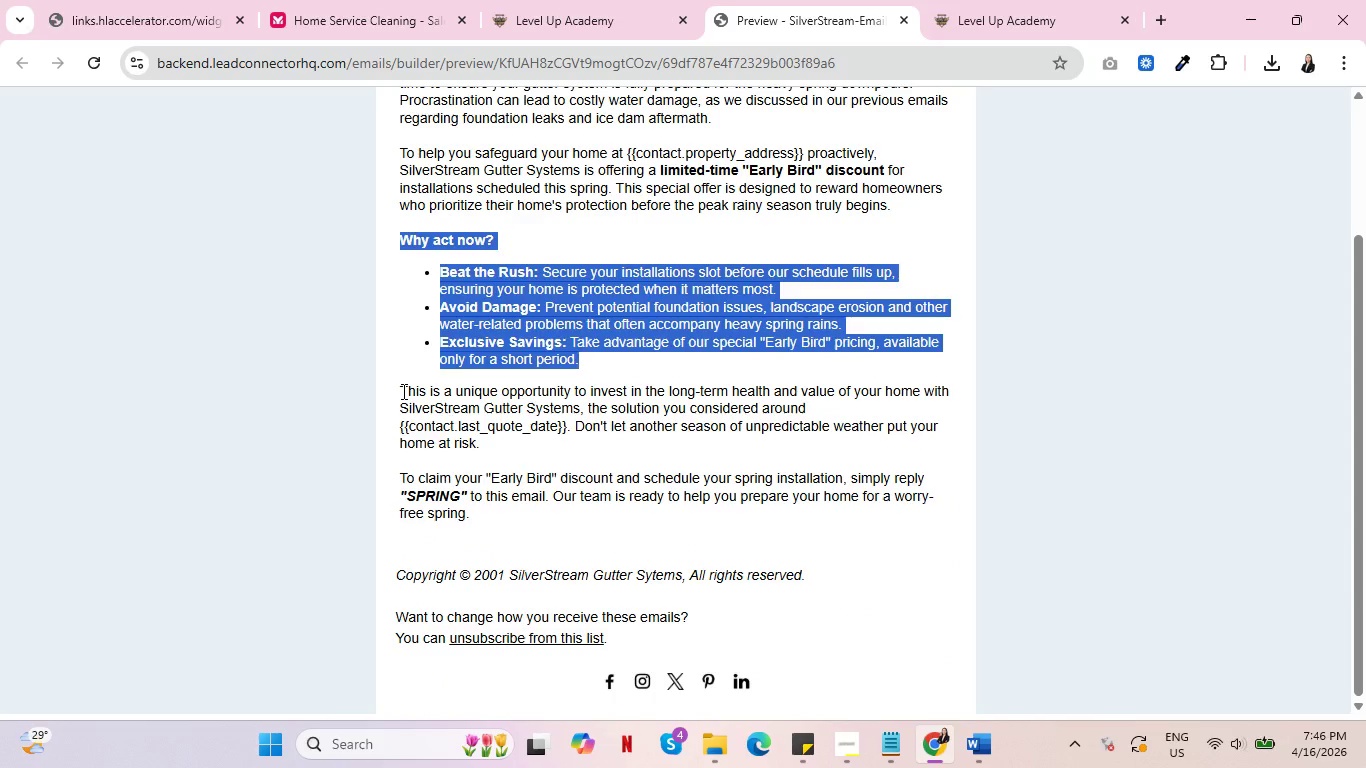 
left_click_drag(start_coordinate=[403, 391], to_coordinate=[500, 444])
 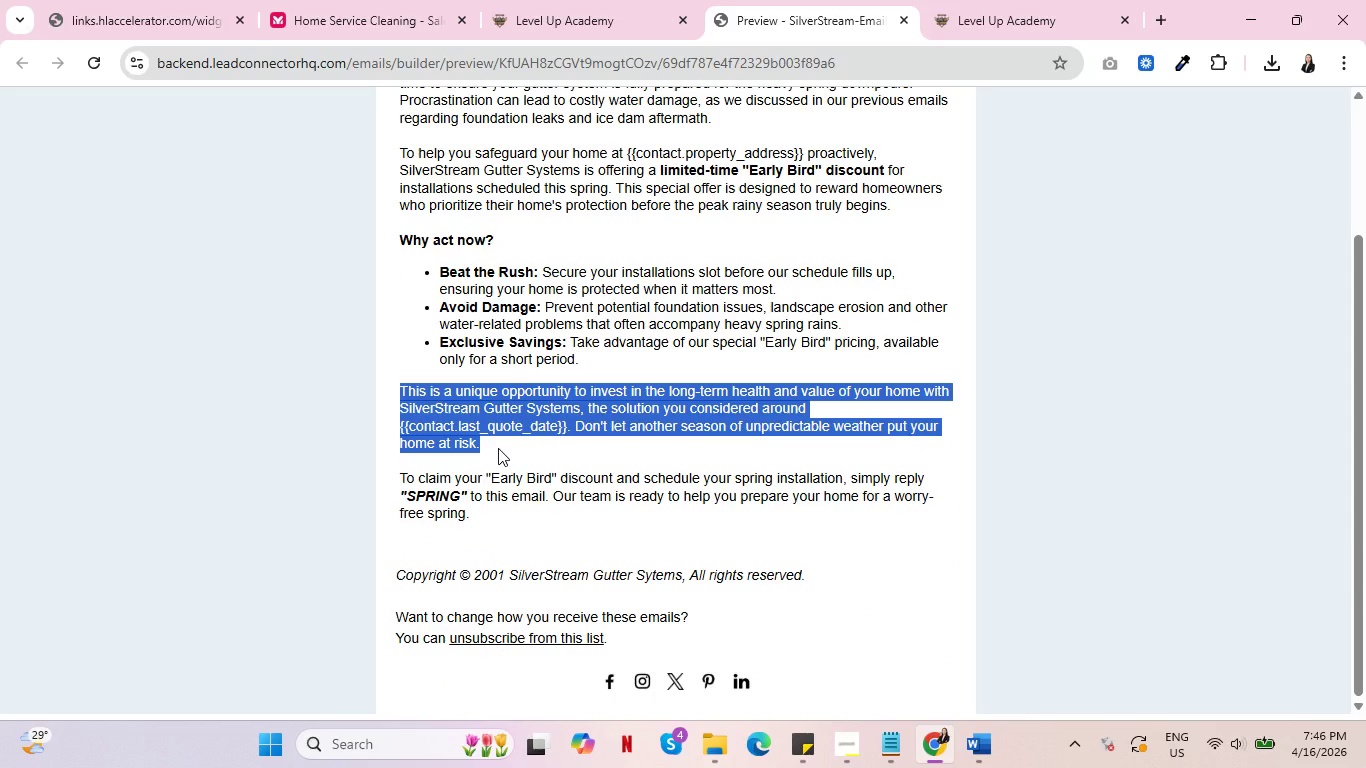 
key(Control+C)
 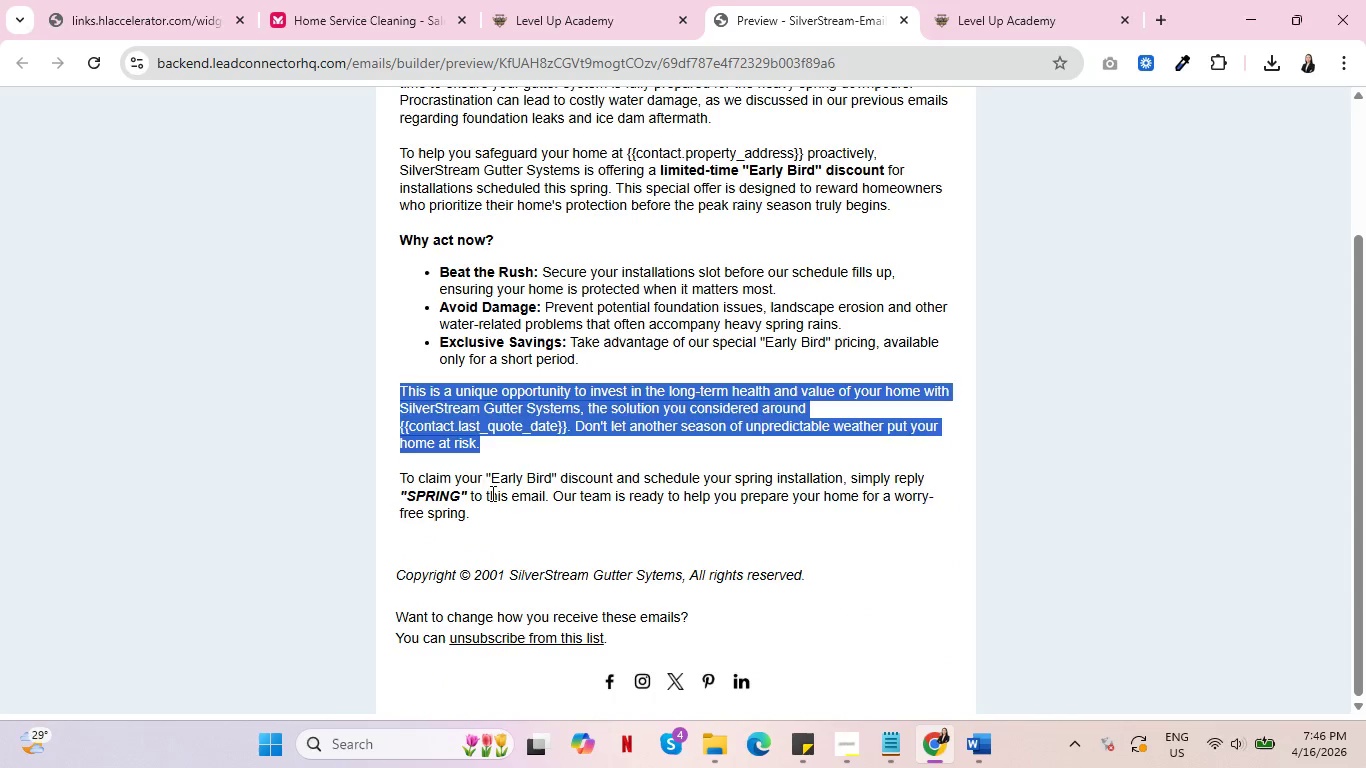 
key(Alt+AltLeft)
 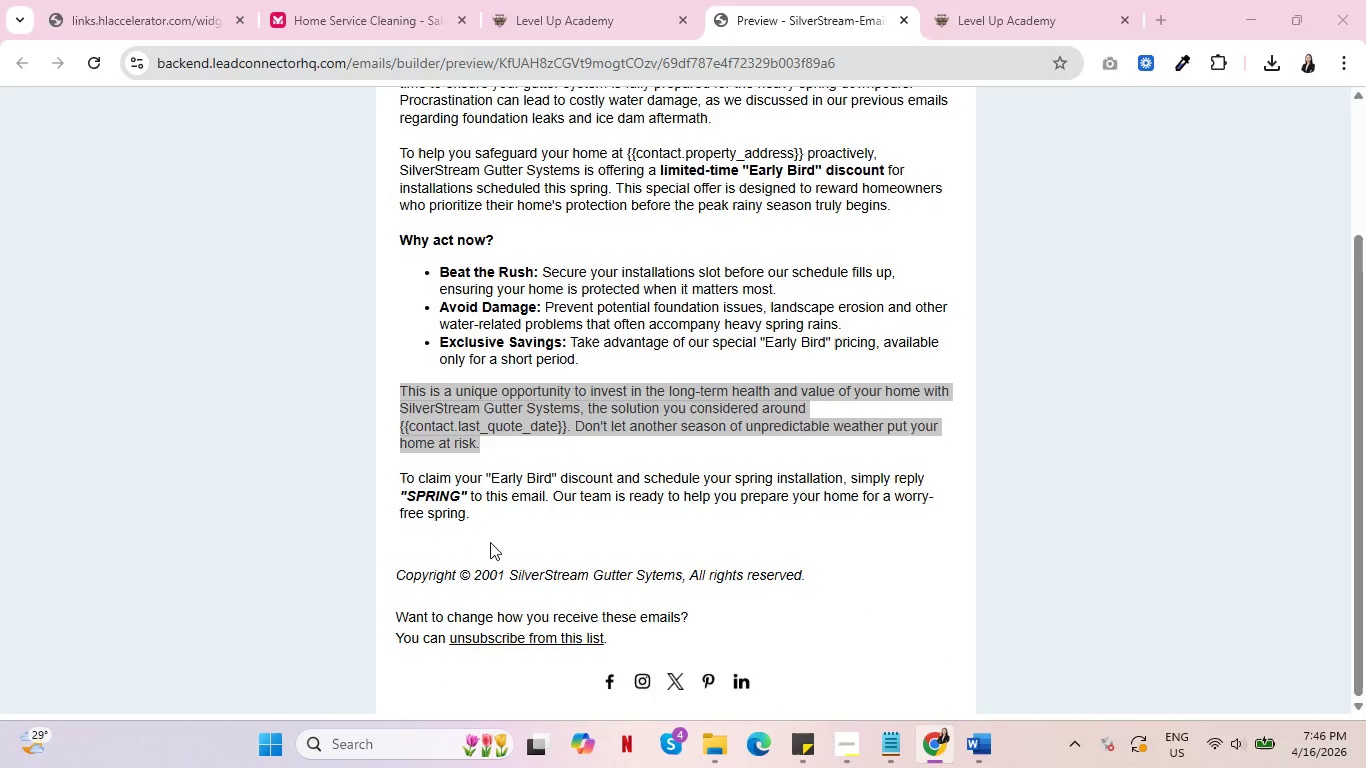 
key(Alt+Tab)
 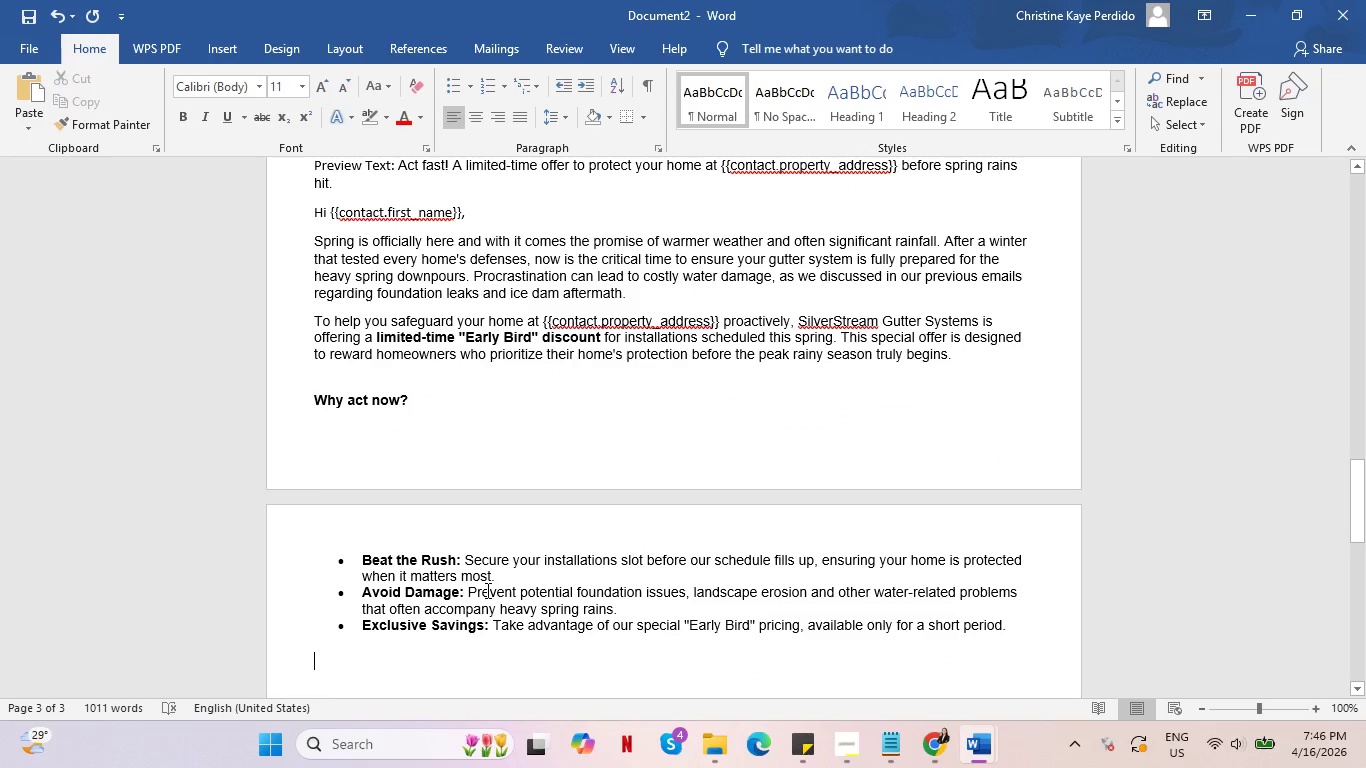 
key(Control+V)
 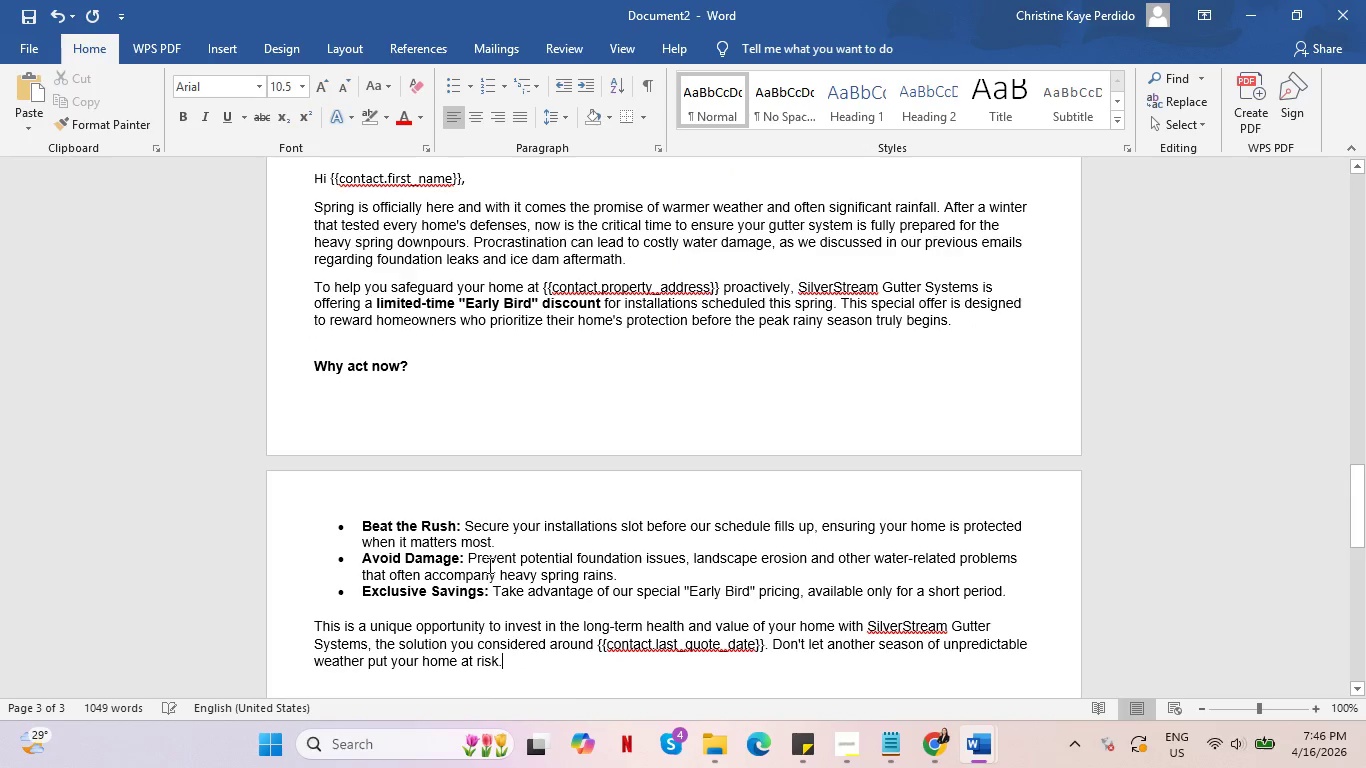 
scroll: coordinate [493, 561], scroll_direction: down, amount: 4.0
 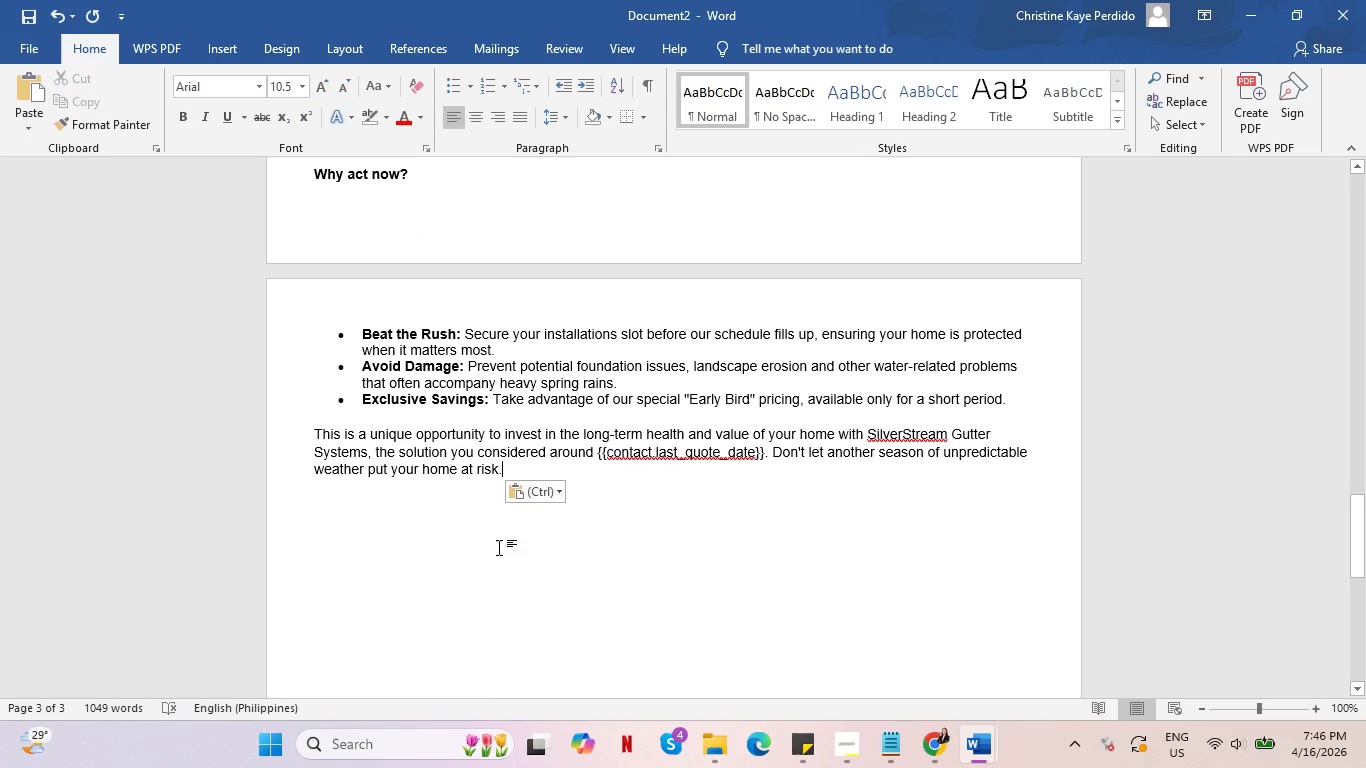 
key(Enter)
 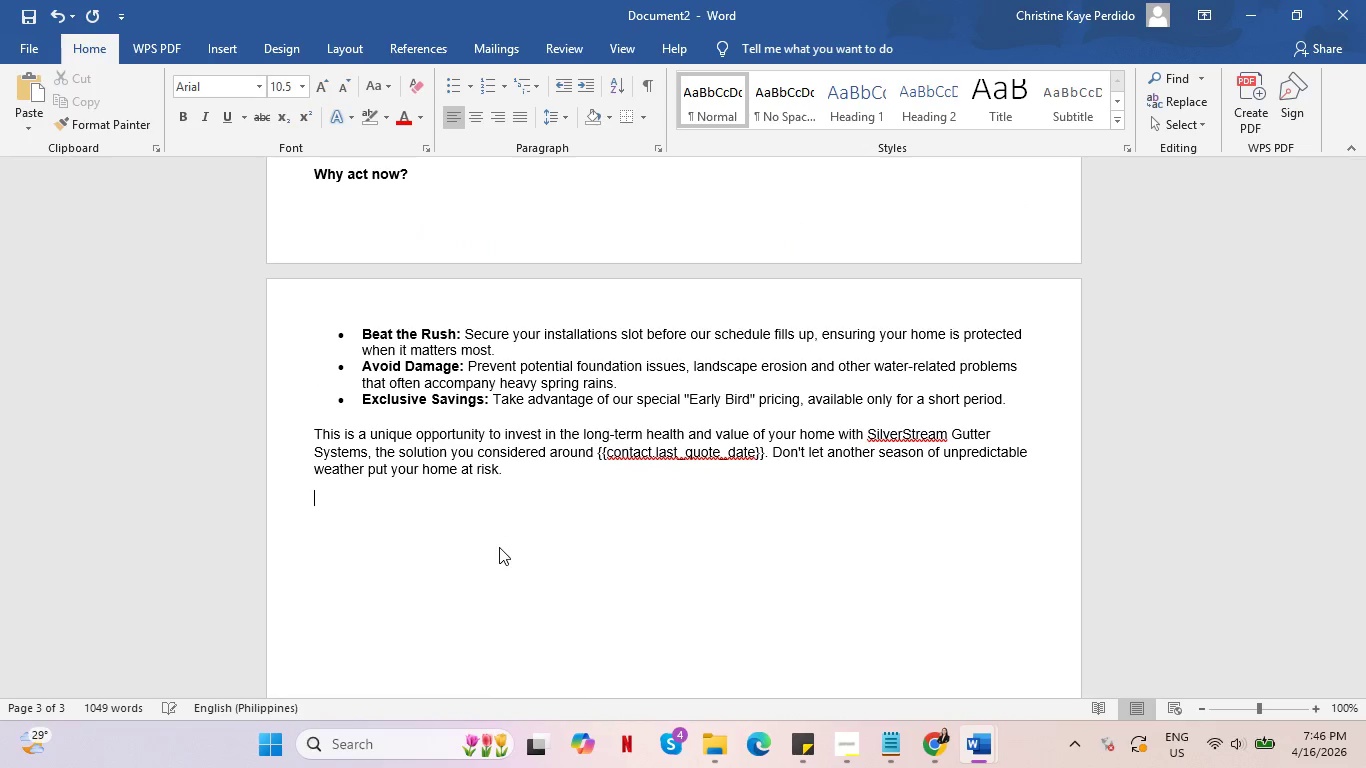 
key(Alt+AltLeft)
 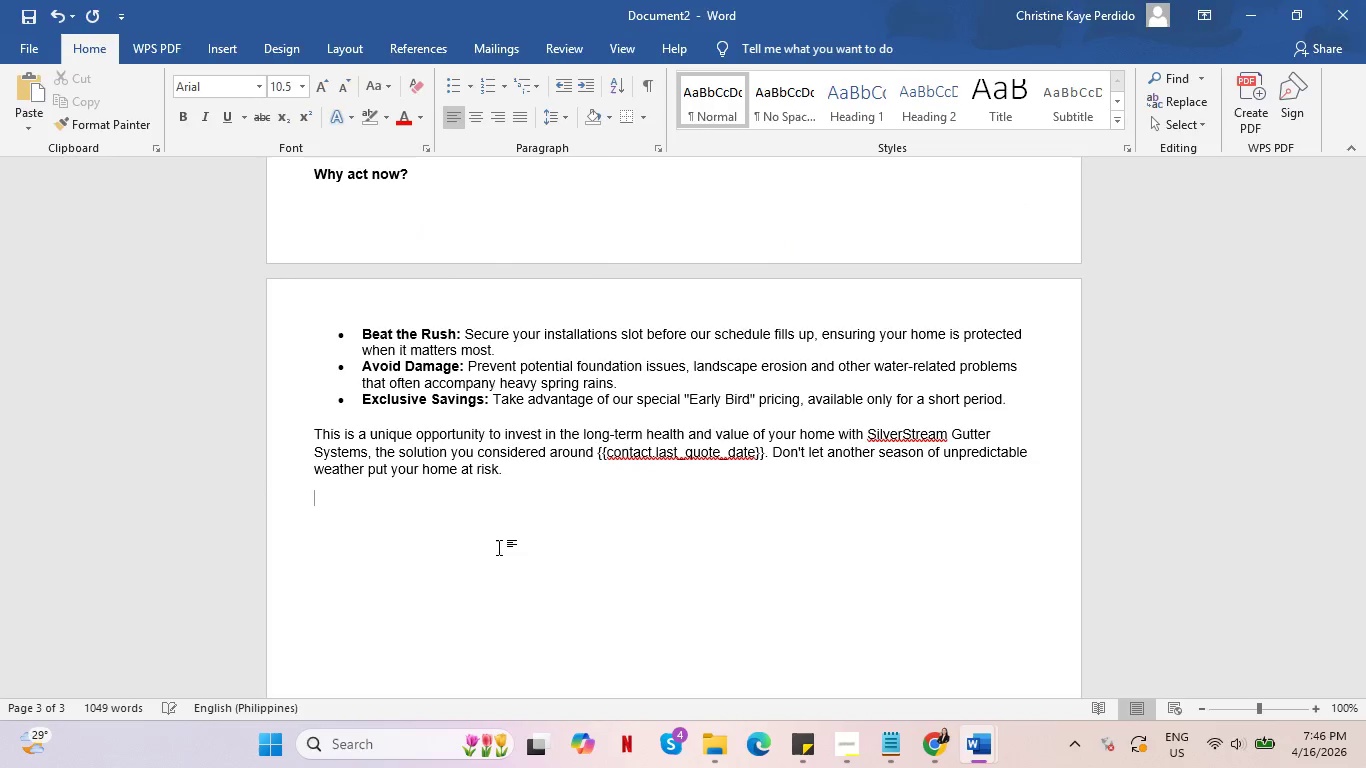 
key(Alt+Tab)
 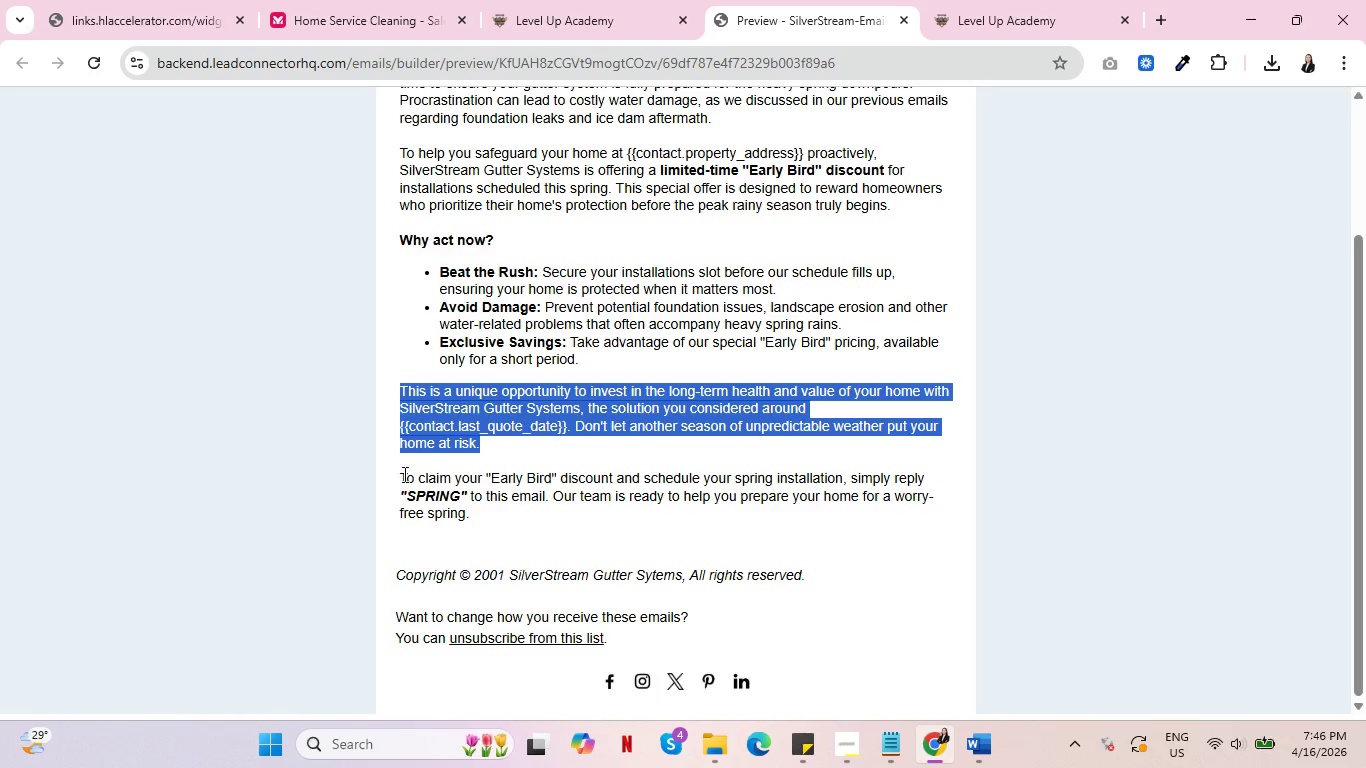 
left_click_drag(start_coordinate=[403, 474], to_coordinate=[483, 525])
 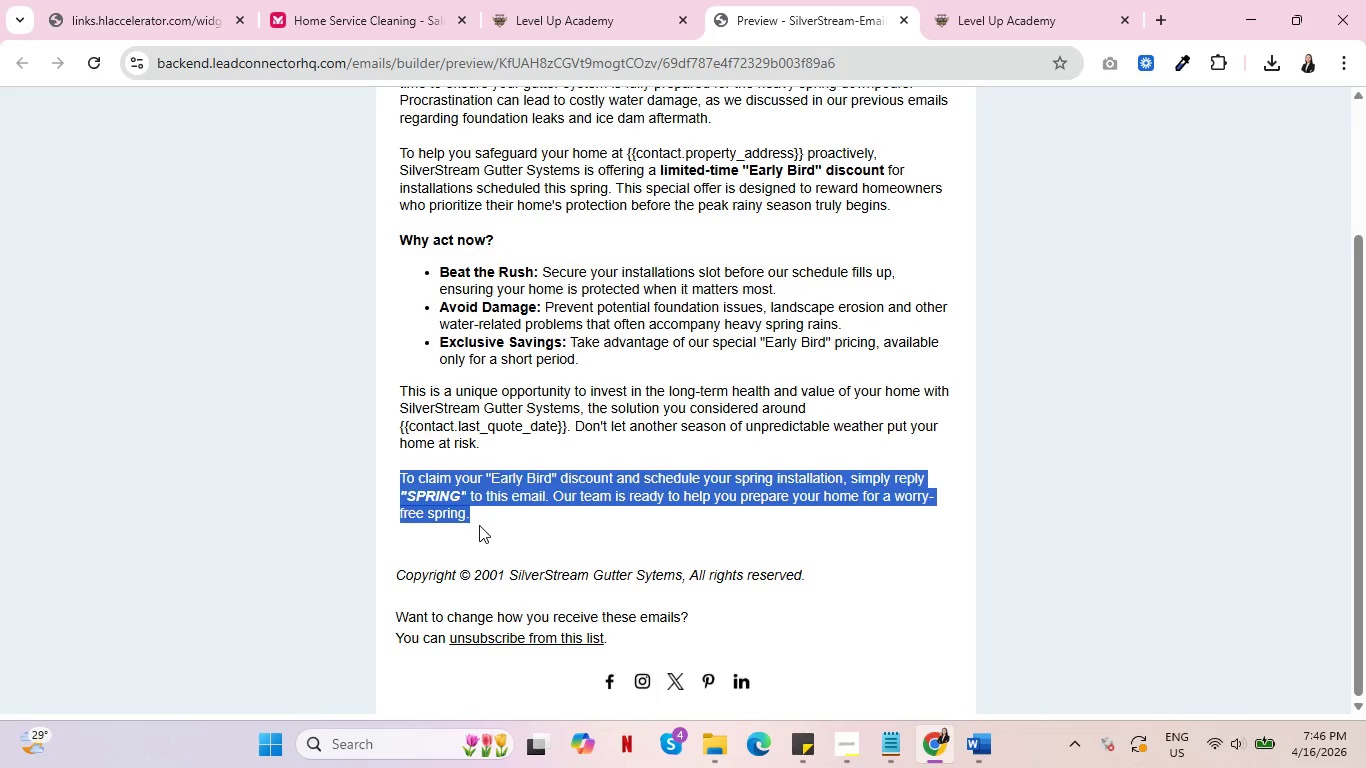 
key(Control+C)
 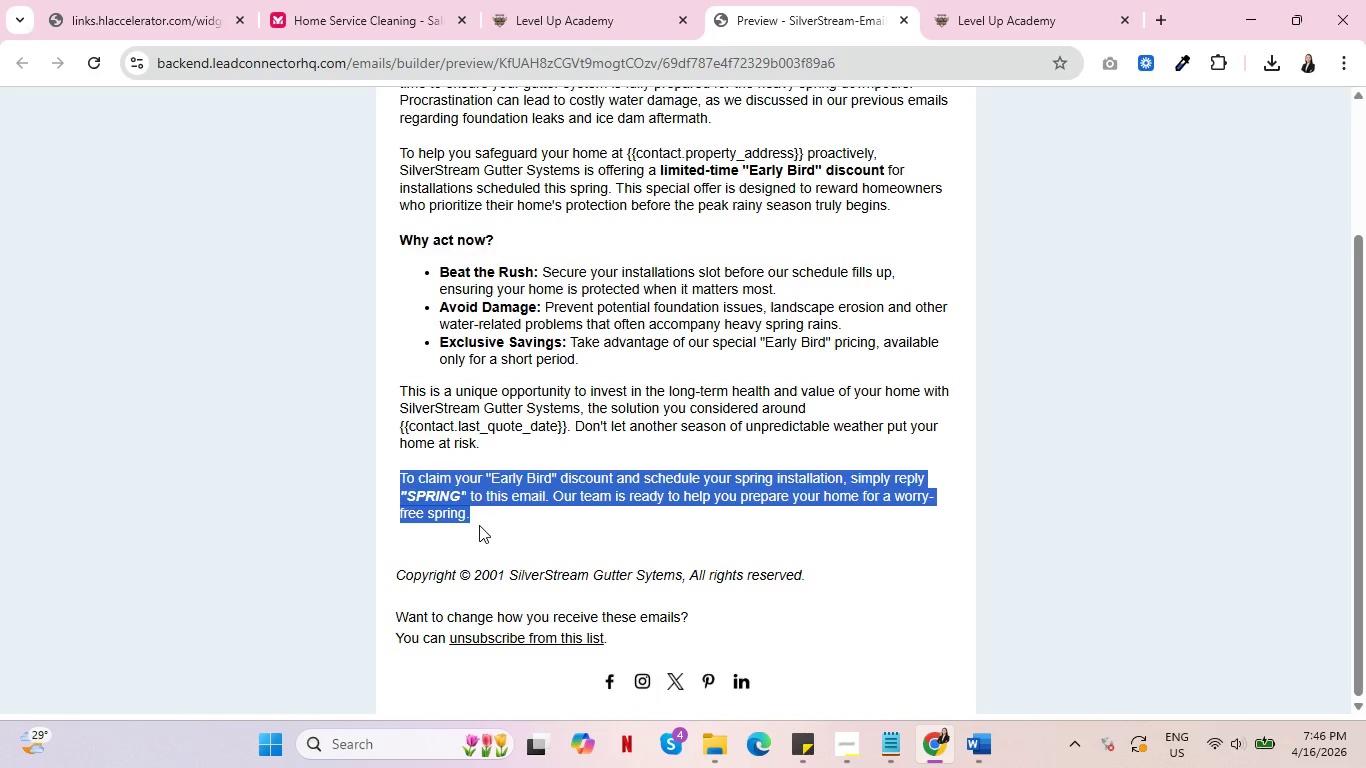 
key(Alt+AltLeft)
 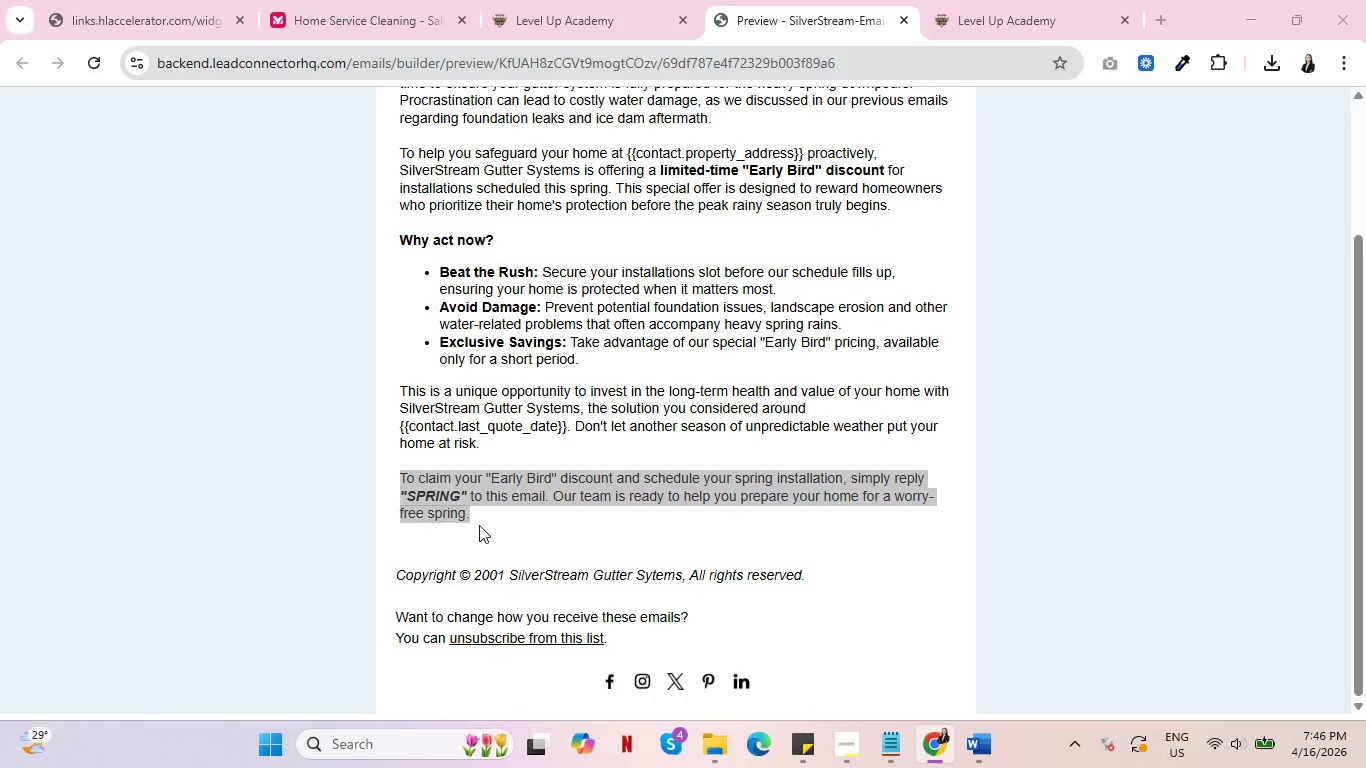 
key(Alt+Tab)
 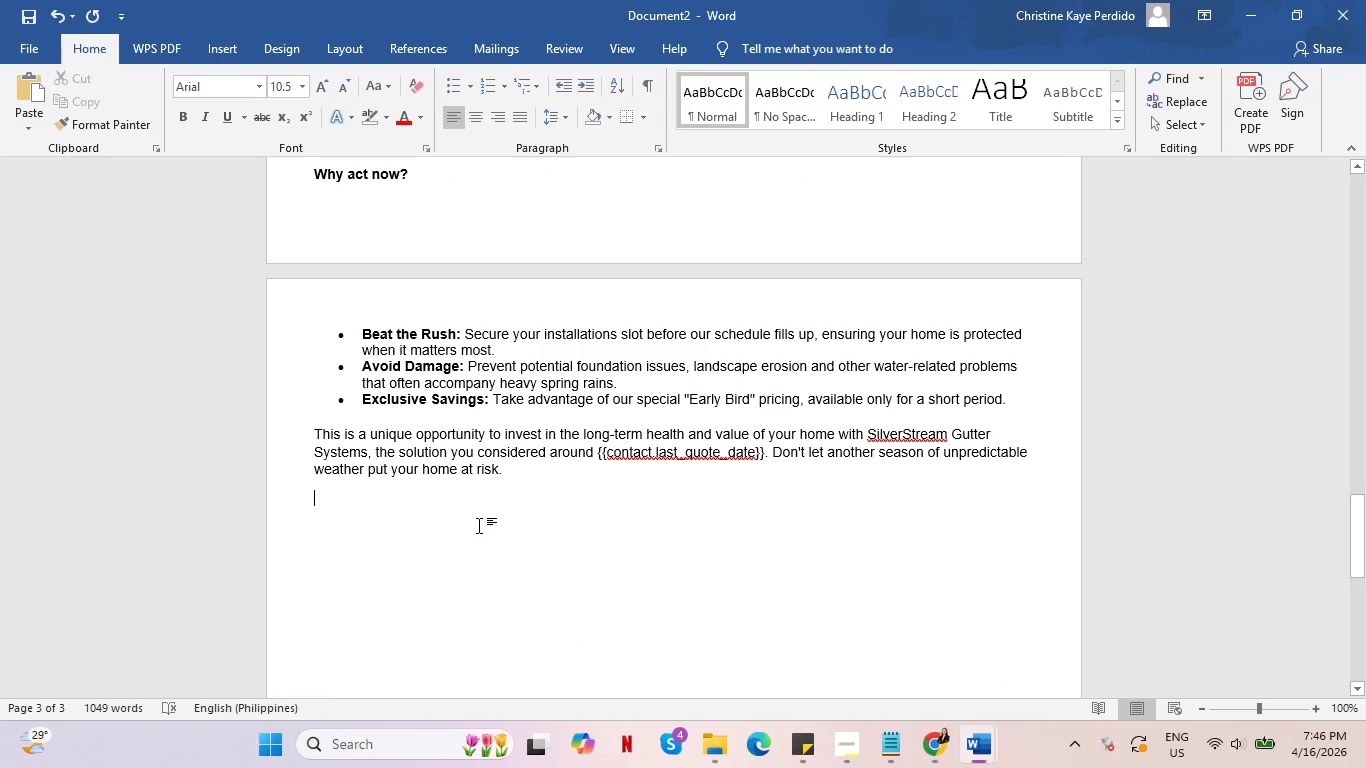 
key(Control+V)
 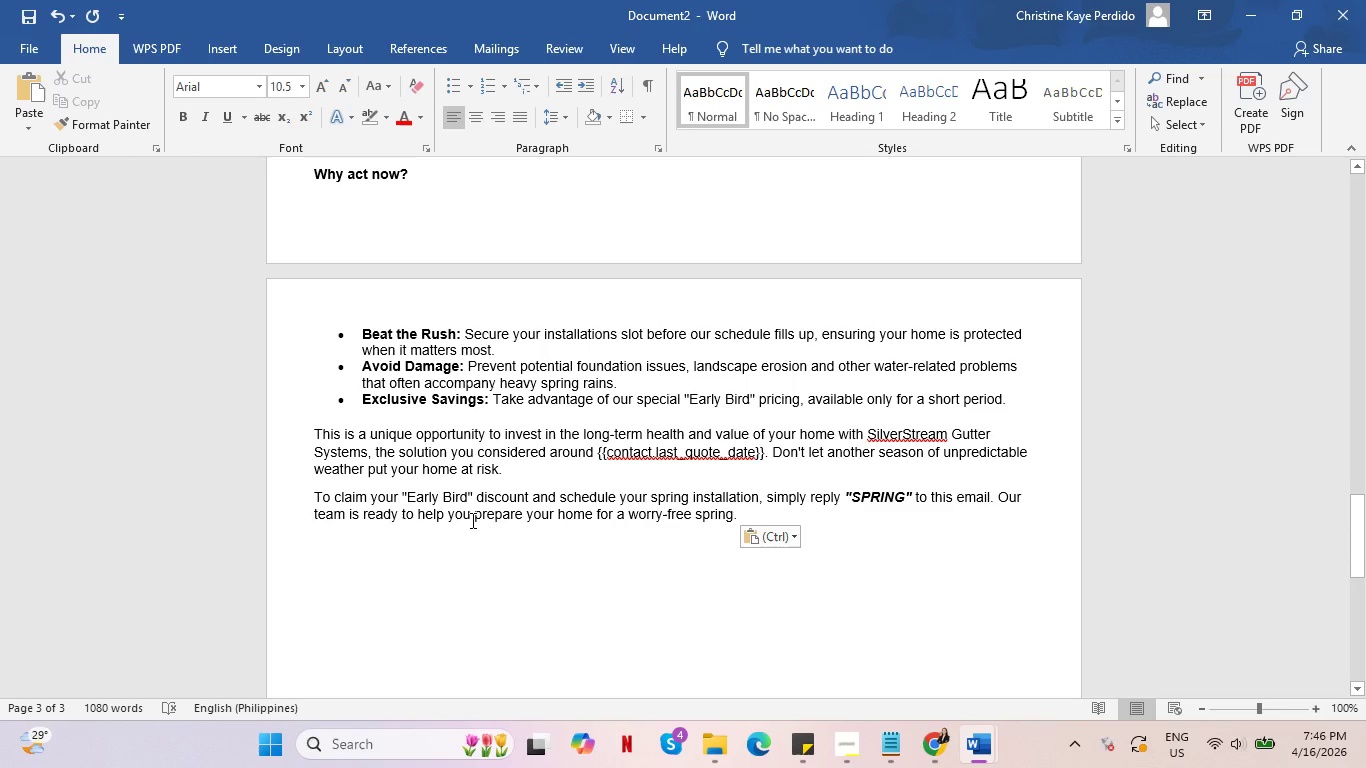 
key(Alt+AltLeft)
 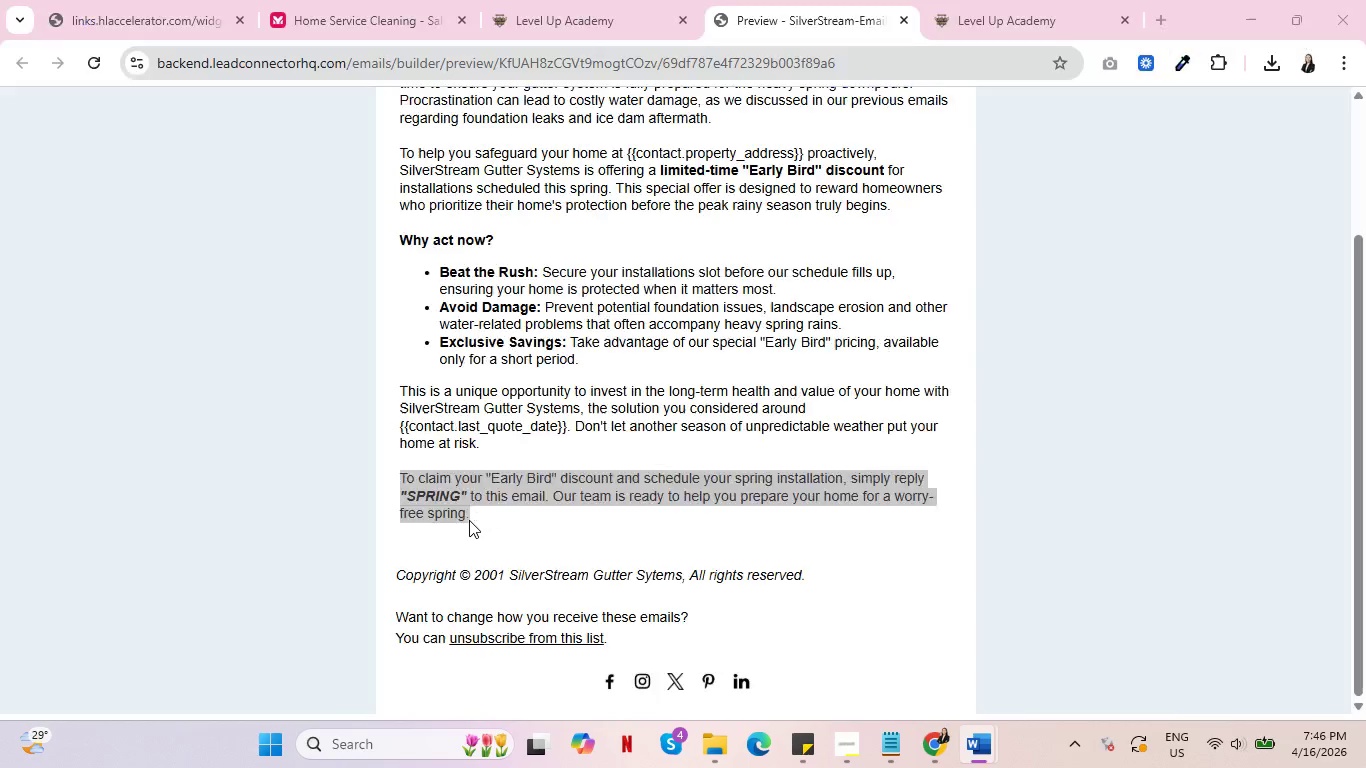 
key(Alt+Tab)
 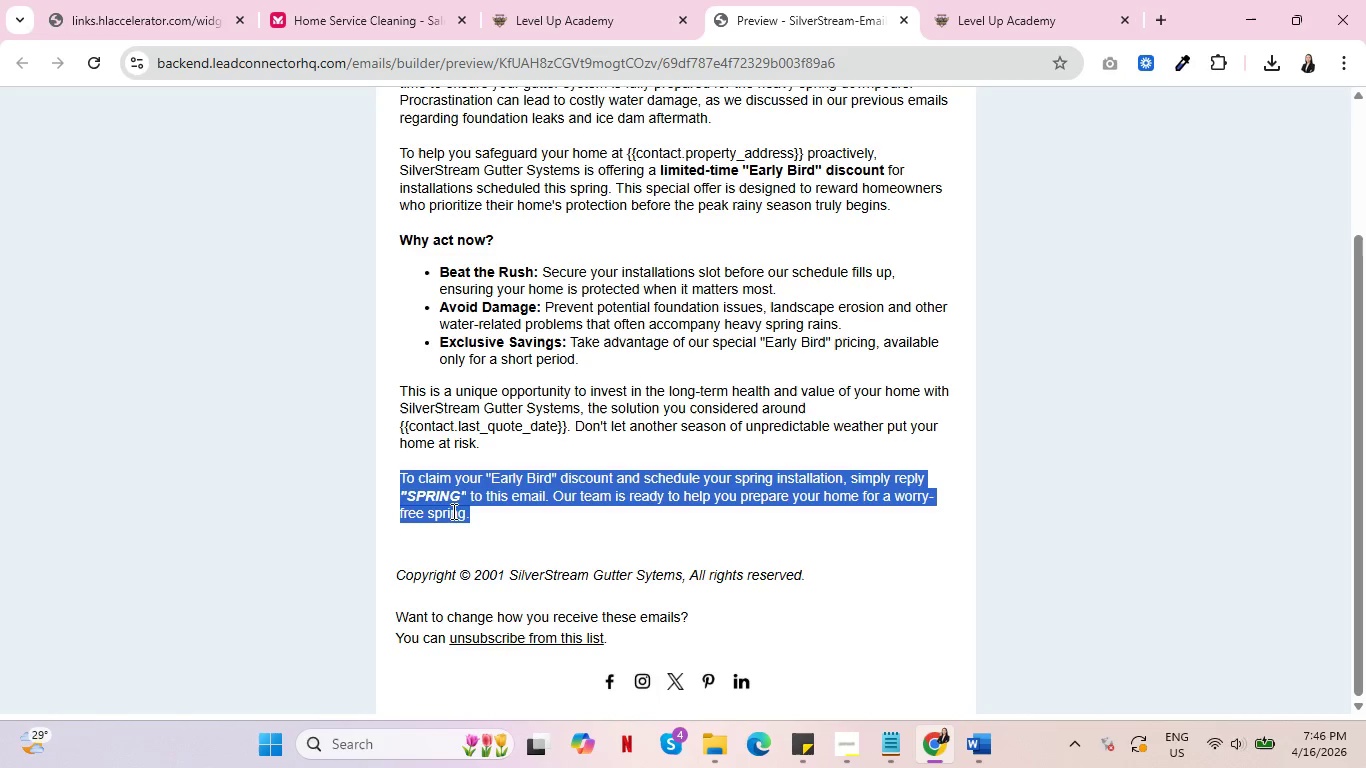 
scroll: coordinate [459, 509], scroll_direction: down, amount: 6.0
 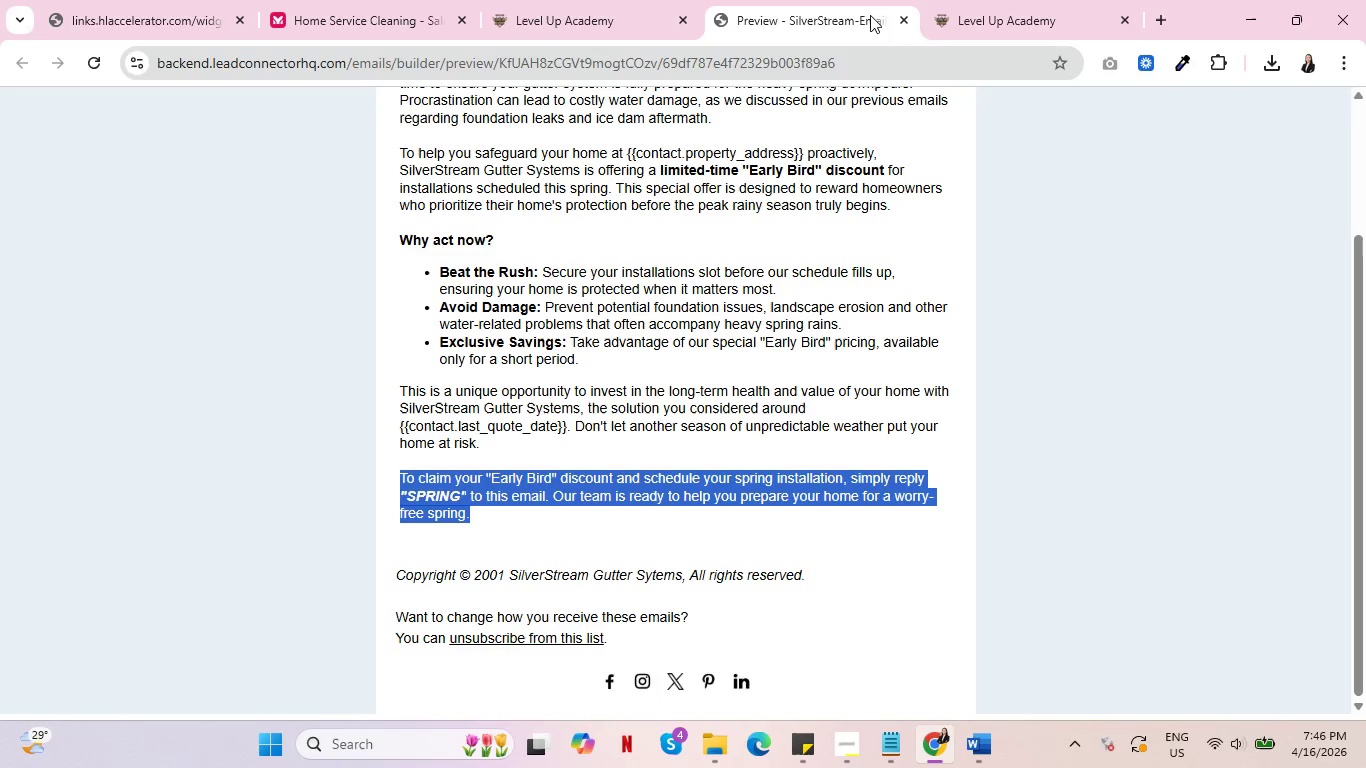 
left_click([902, 20])
 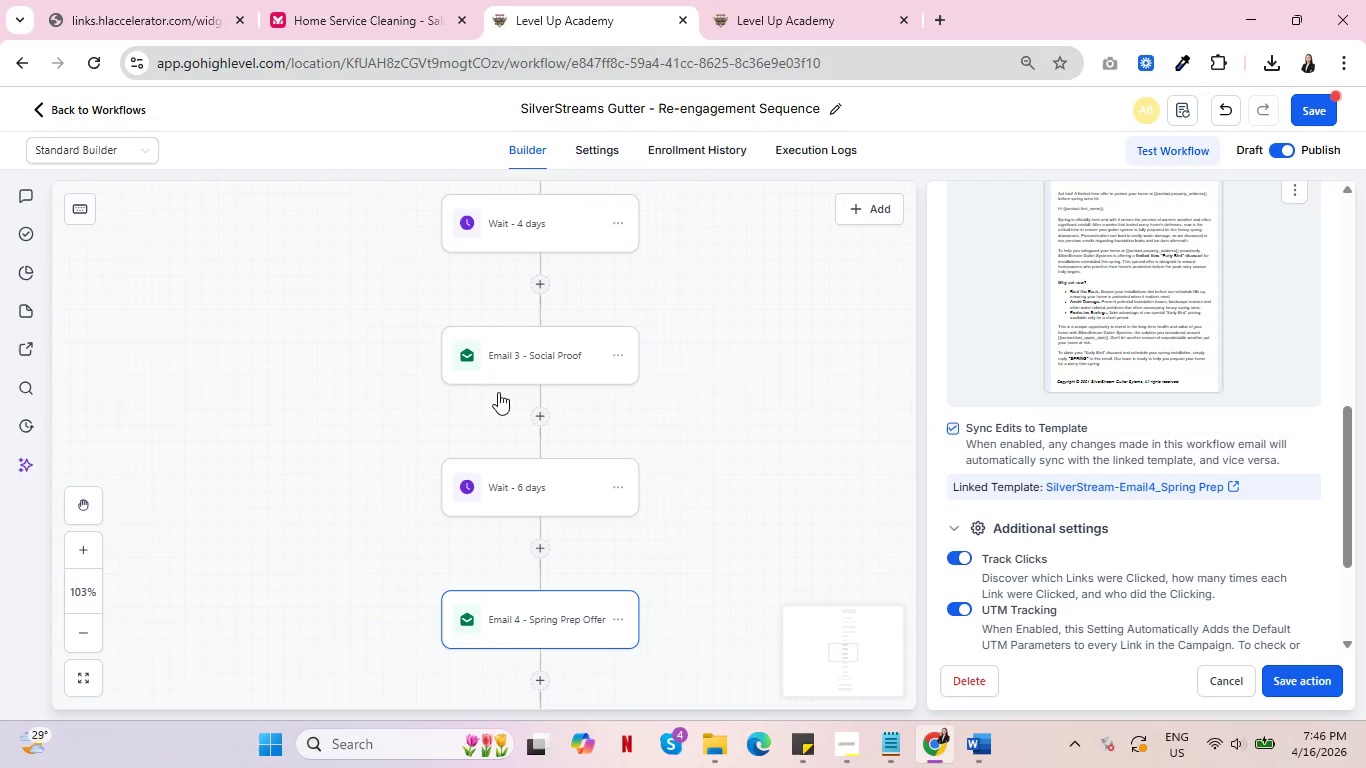 
scroll: coordinate [570, 530], scroll_direction: down, amount: 7.0
 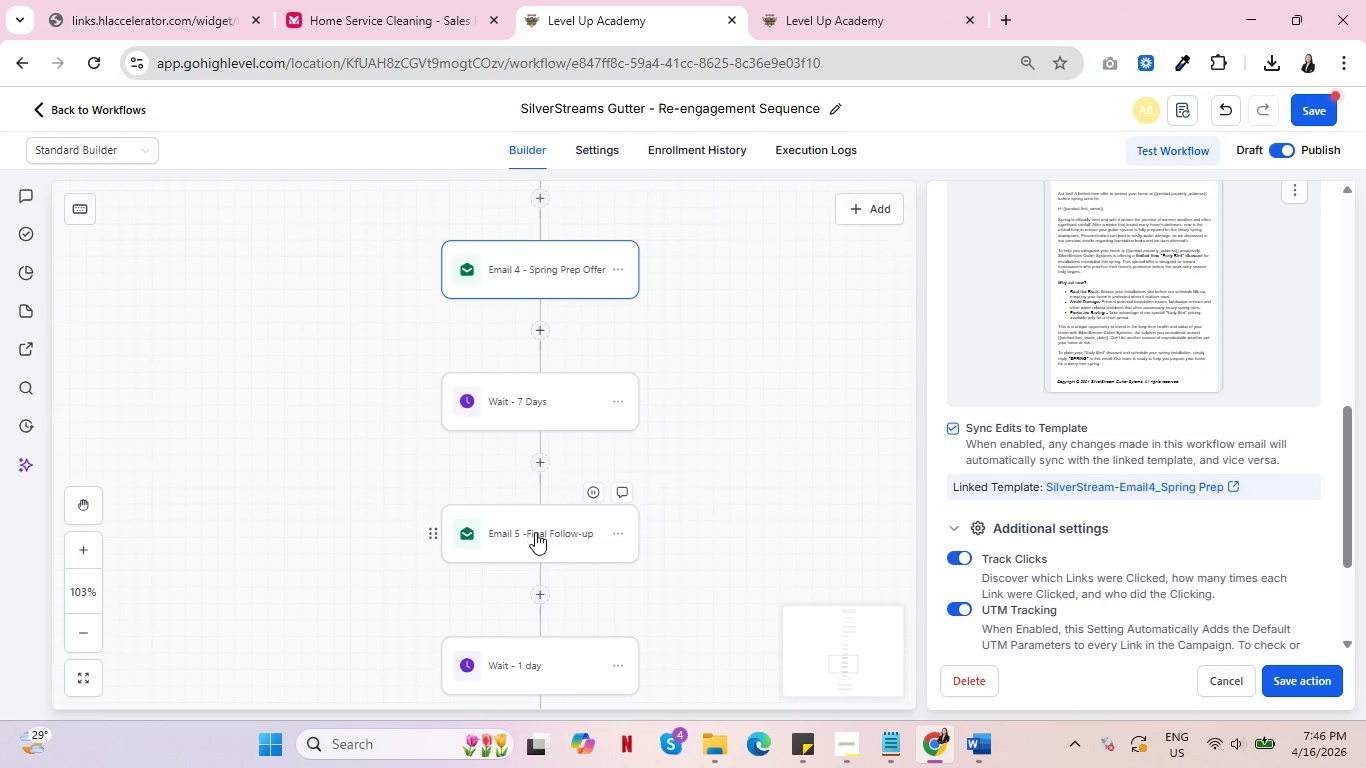 
left_click([535, 532])
 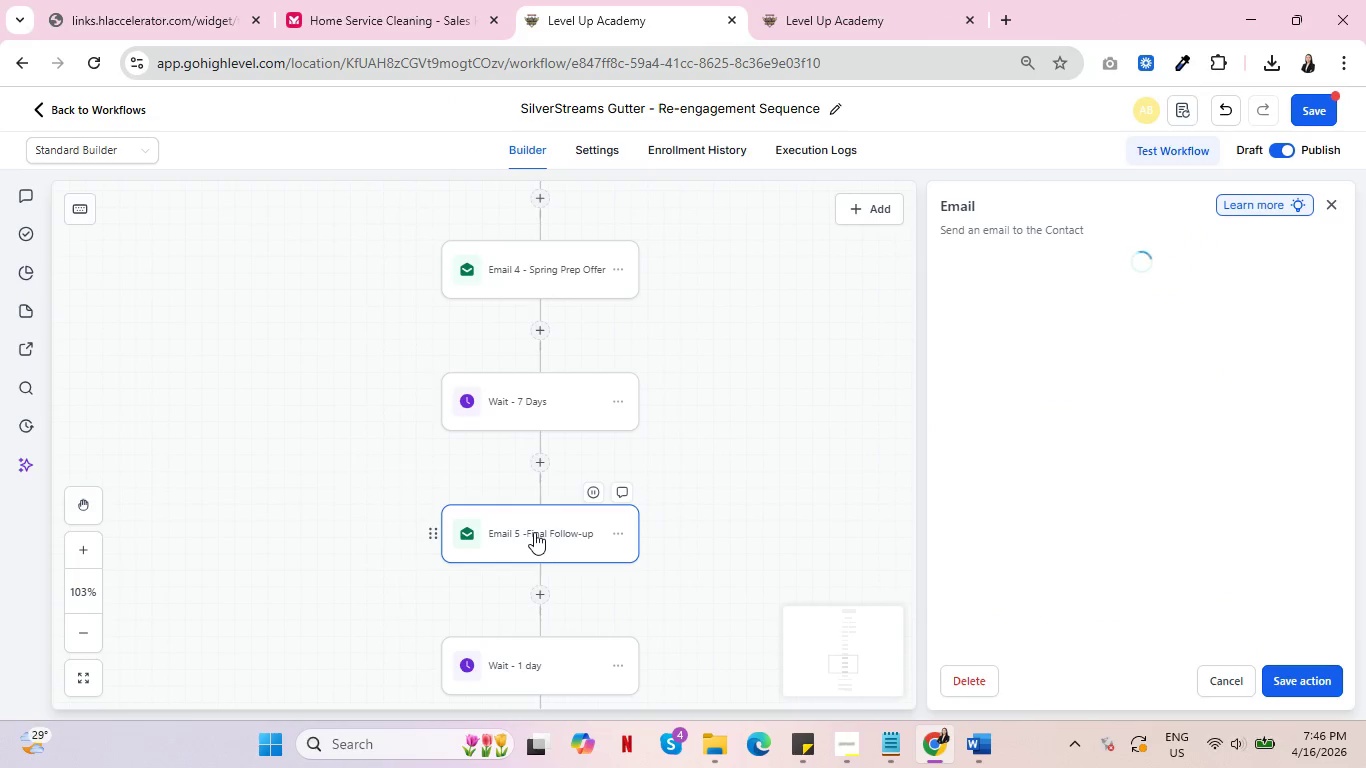 
key(Alt+AltLeft)
 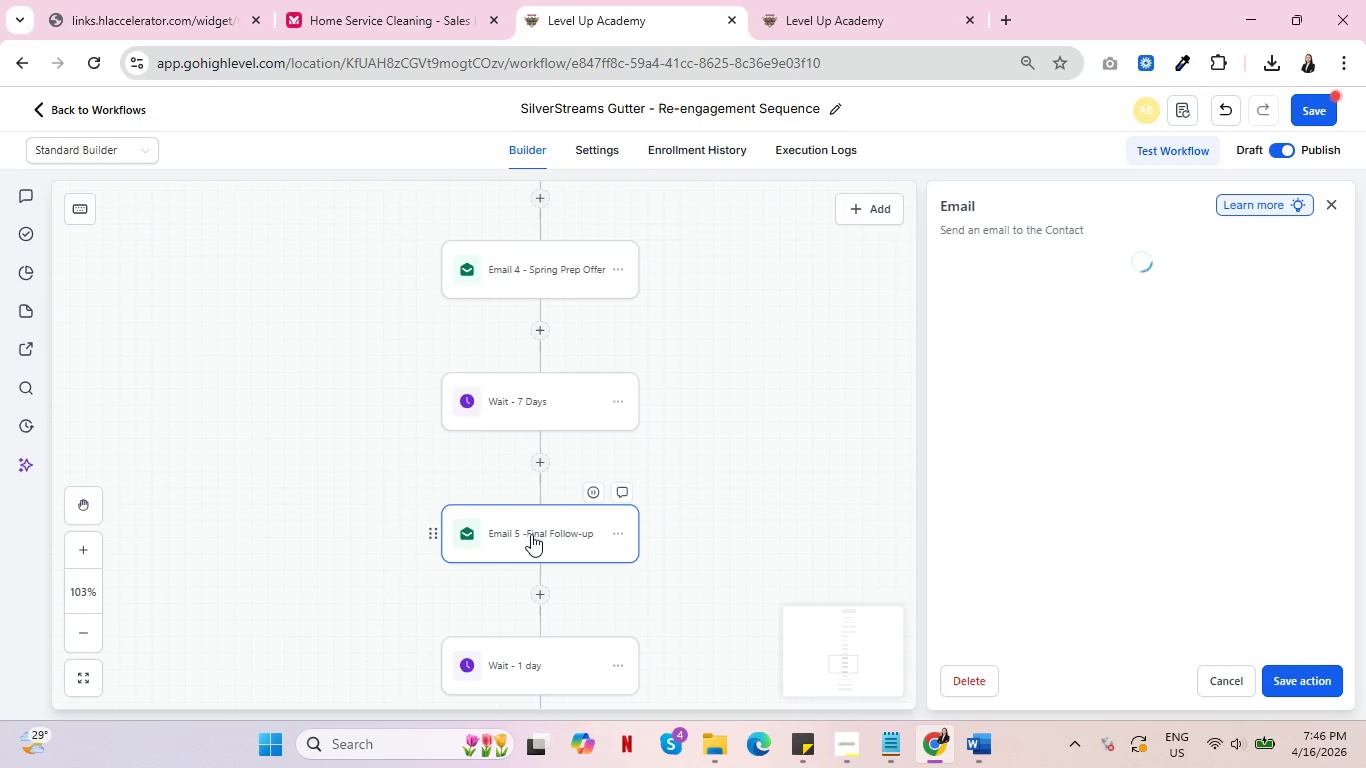 
key(Alt+Tab)
 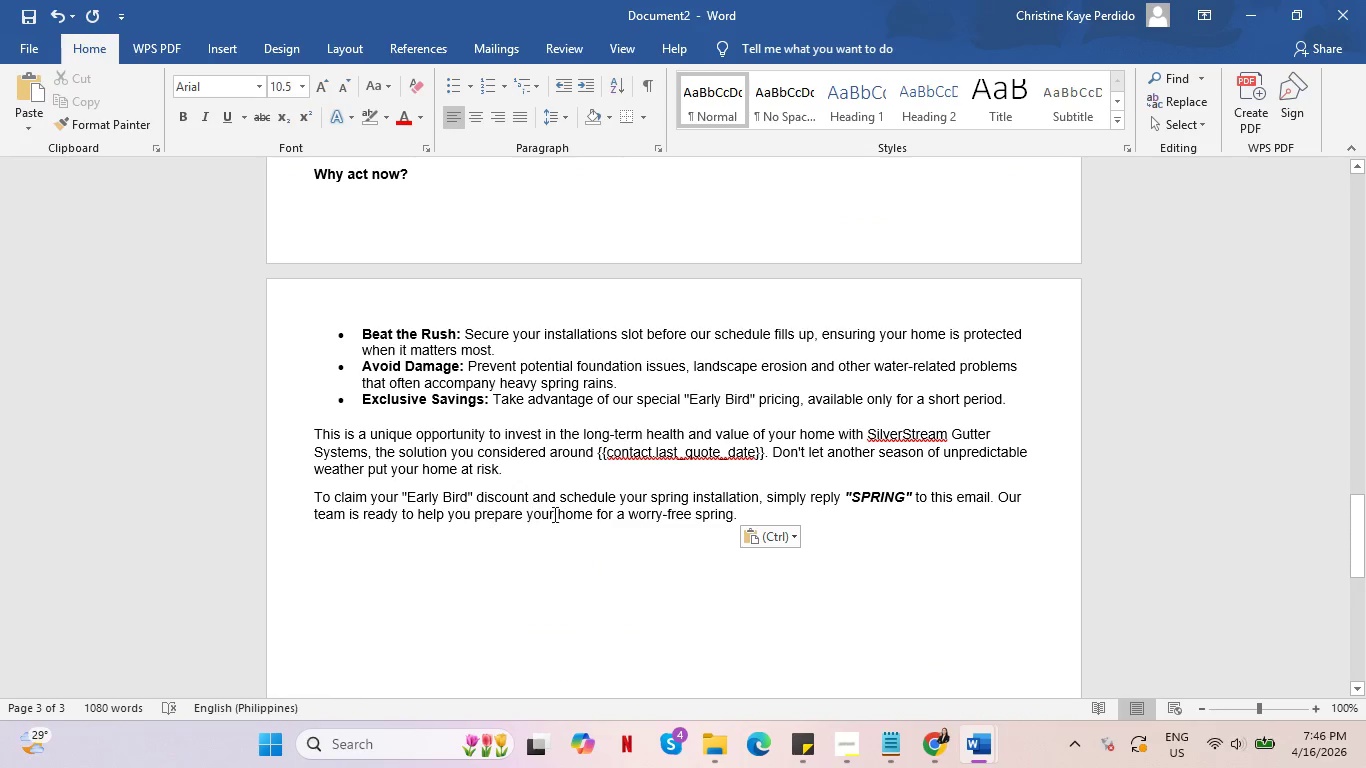 
left_click([769, 534])
 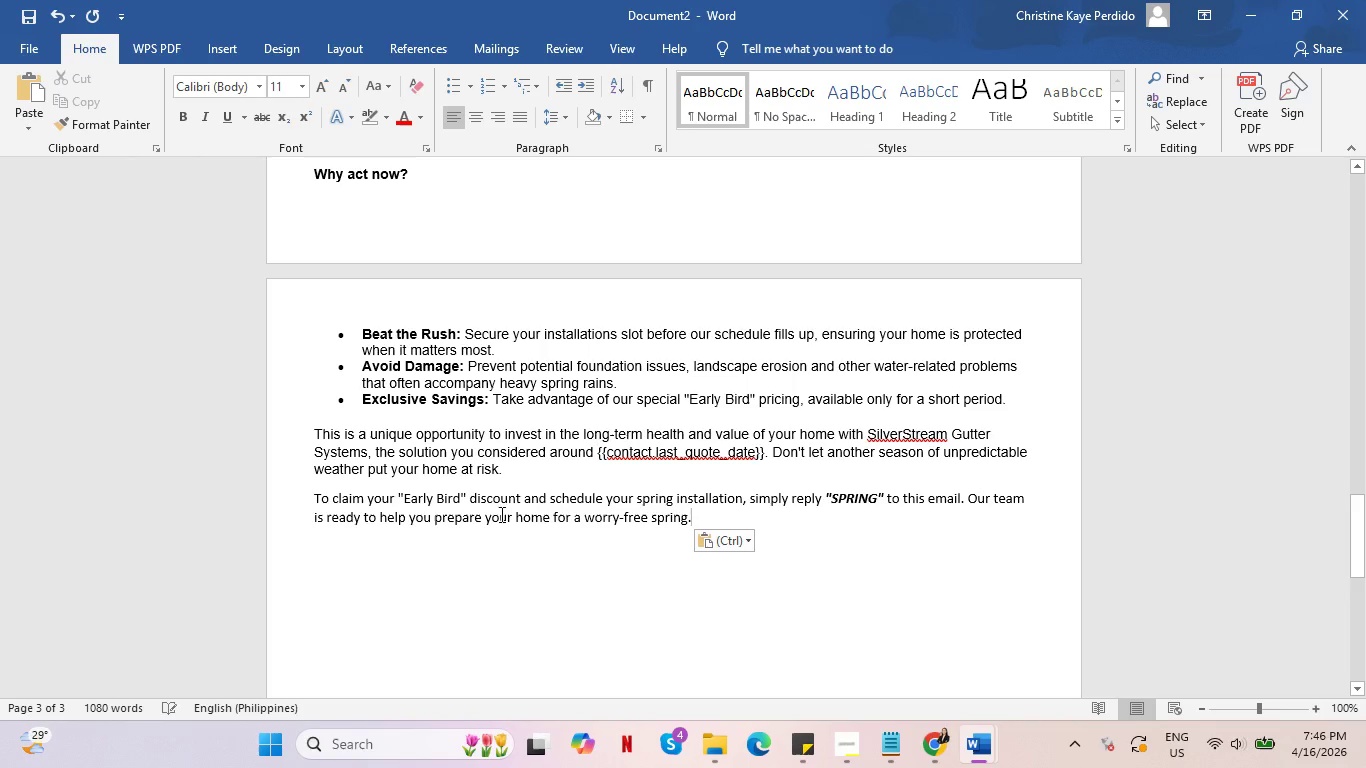 
left_click([484, 463])
 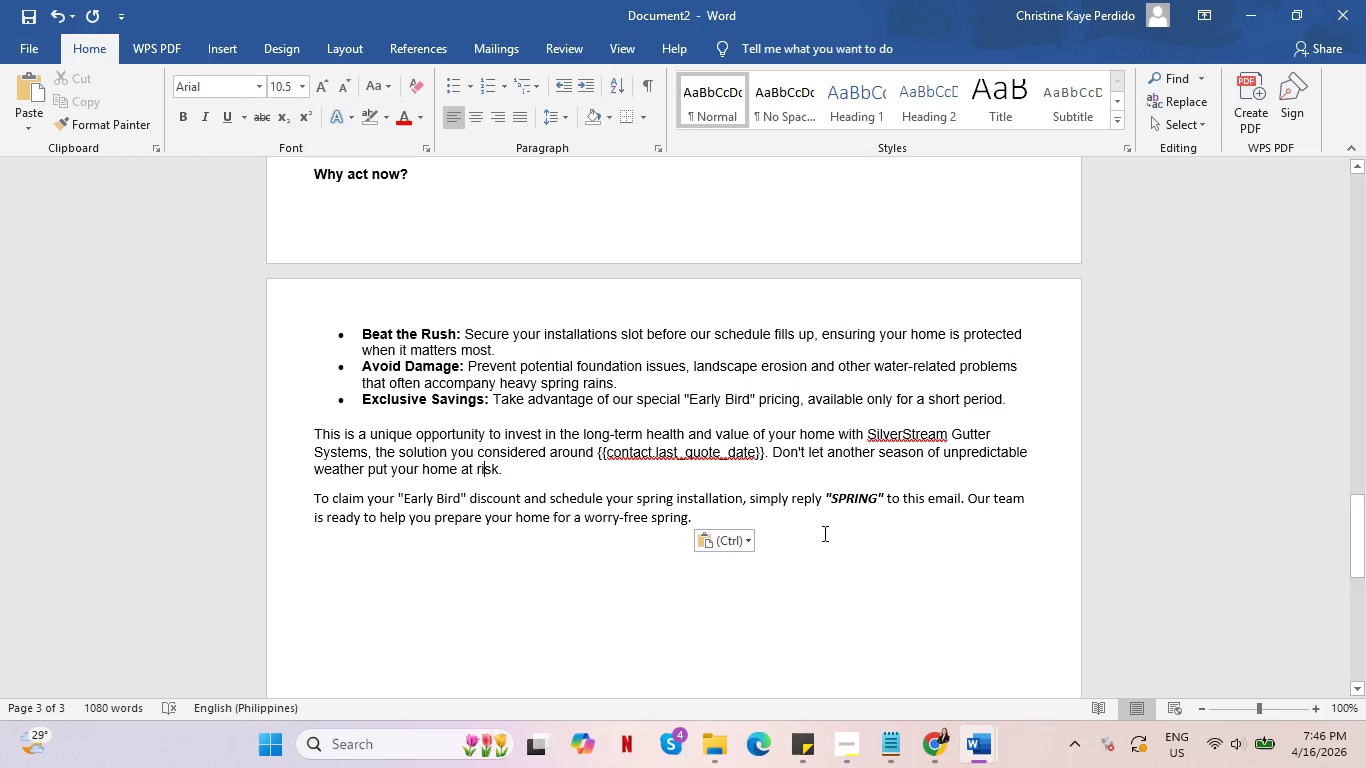 
left_click([823, 533])
 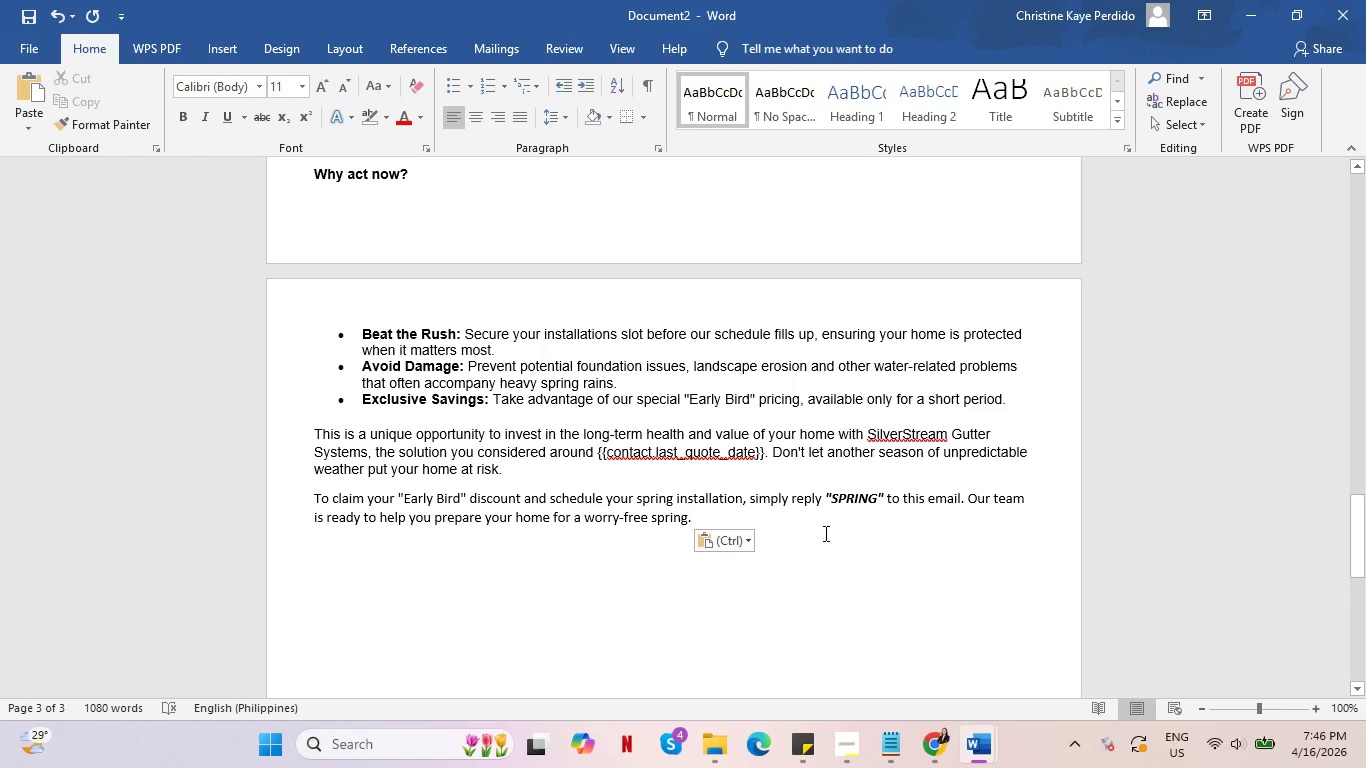 
key(Enter)
 